 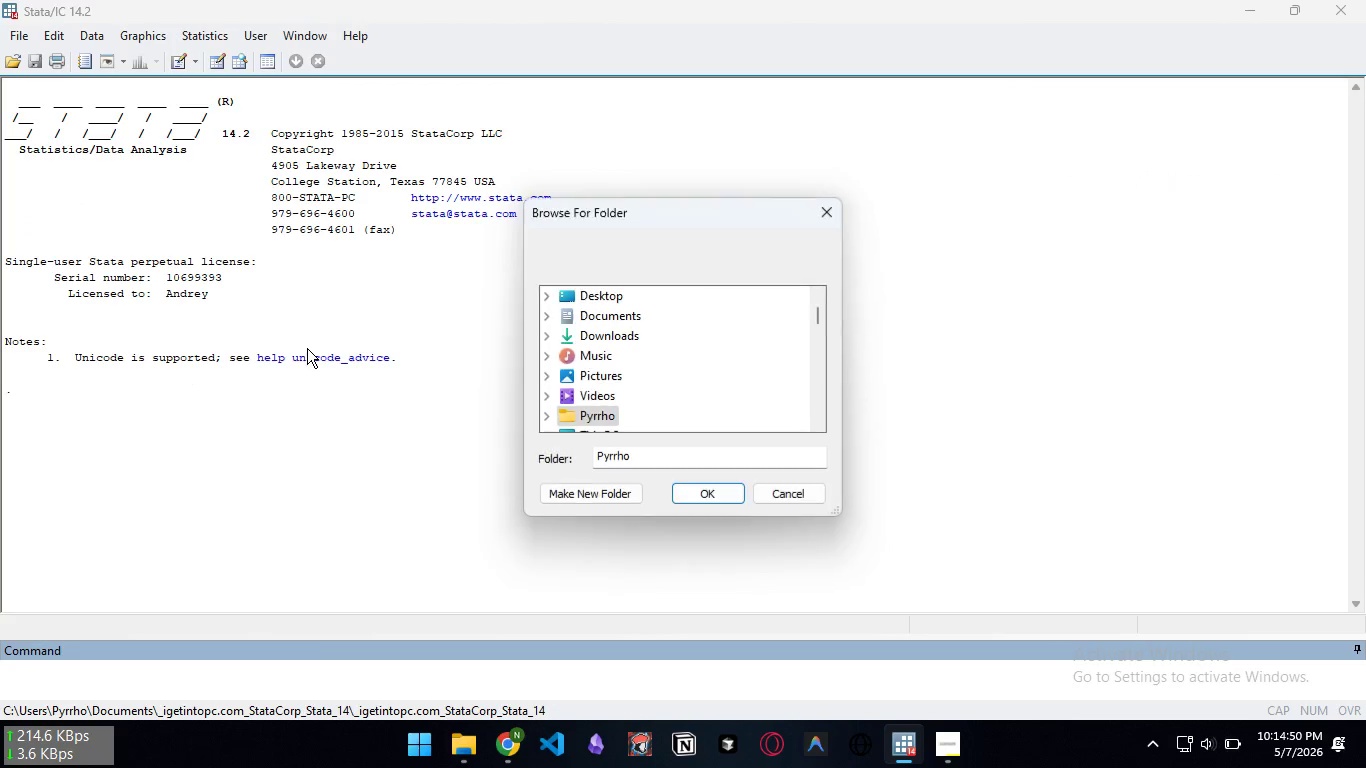 
left_click([585, 334])
 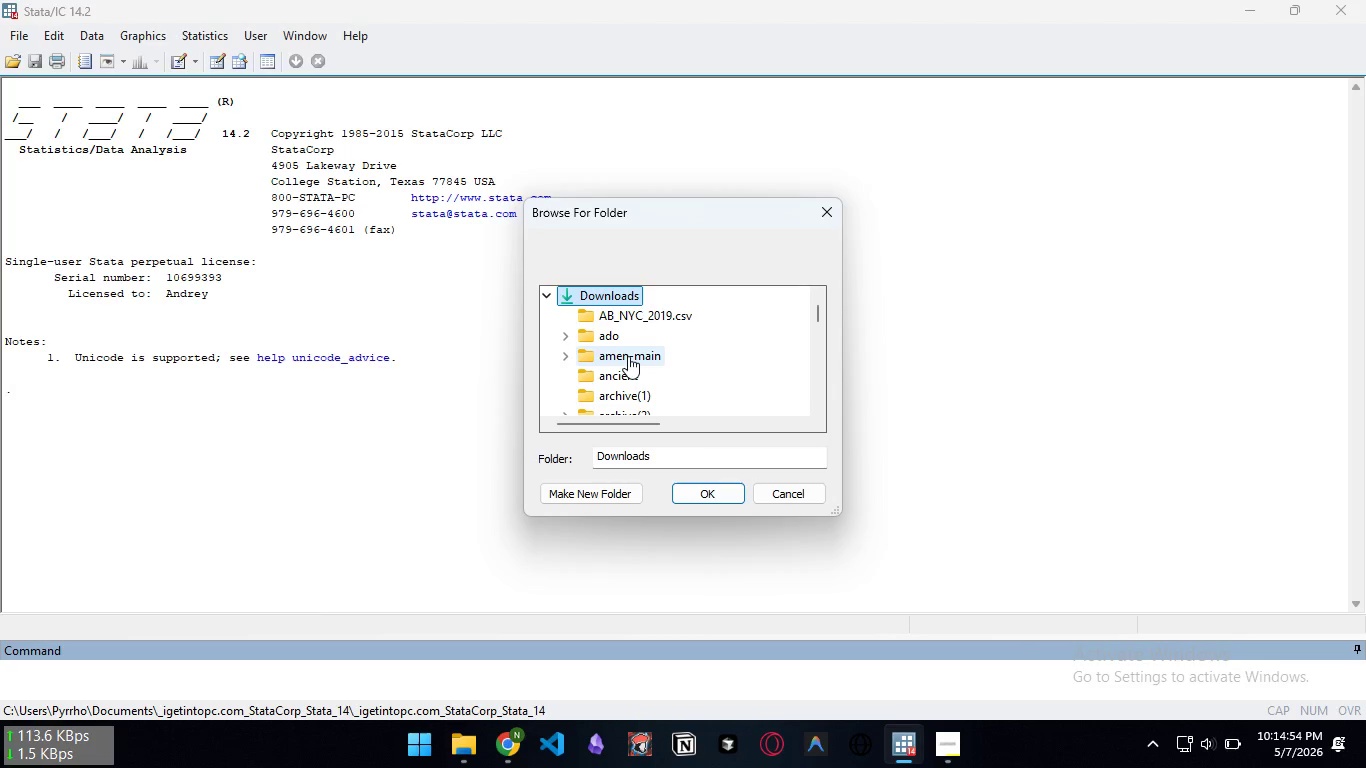 
scroll: coordinate [628, 356], scroll_direction: down, amount: 2.0
 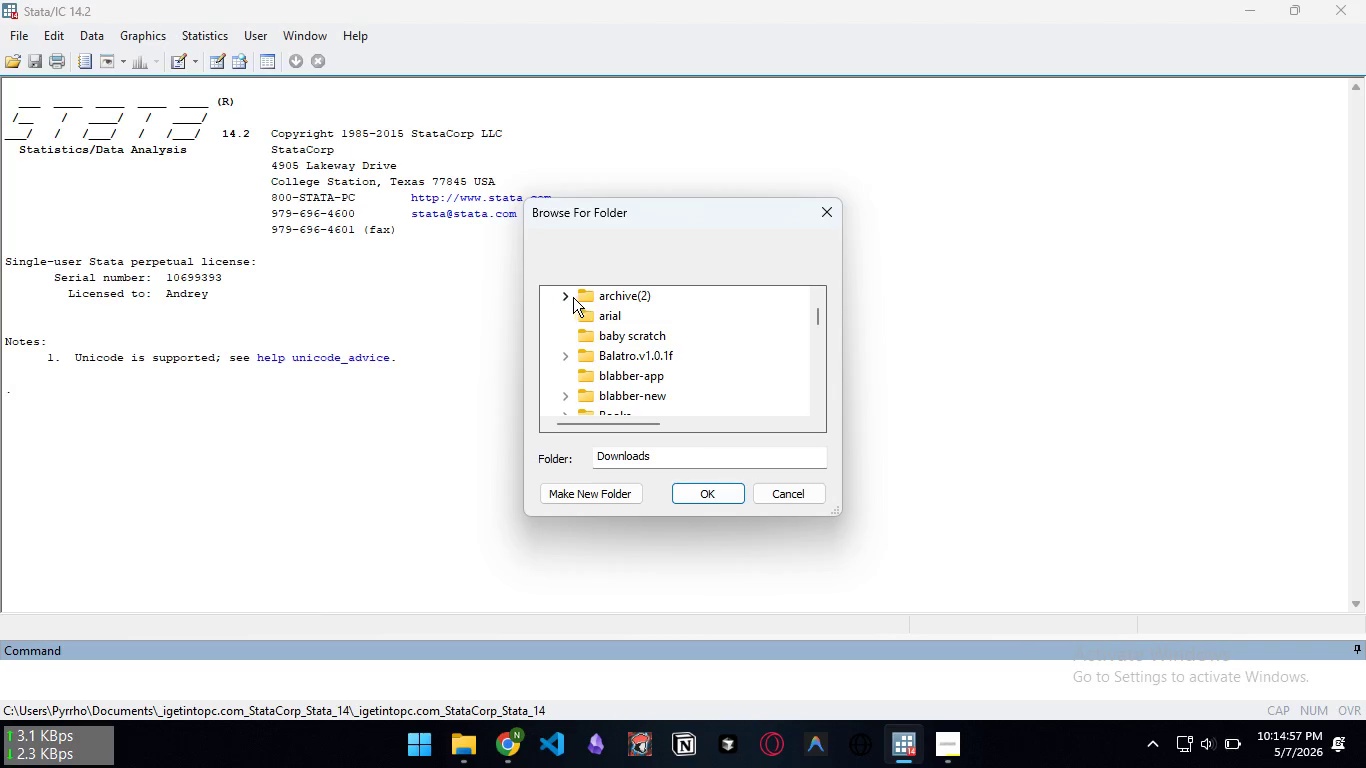 
left_click([569, 296])
 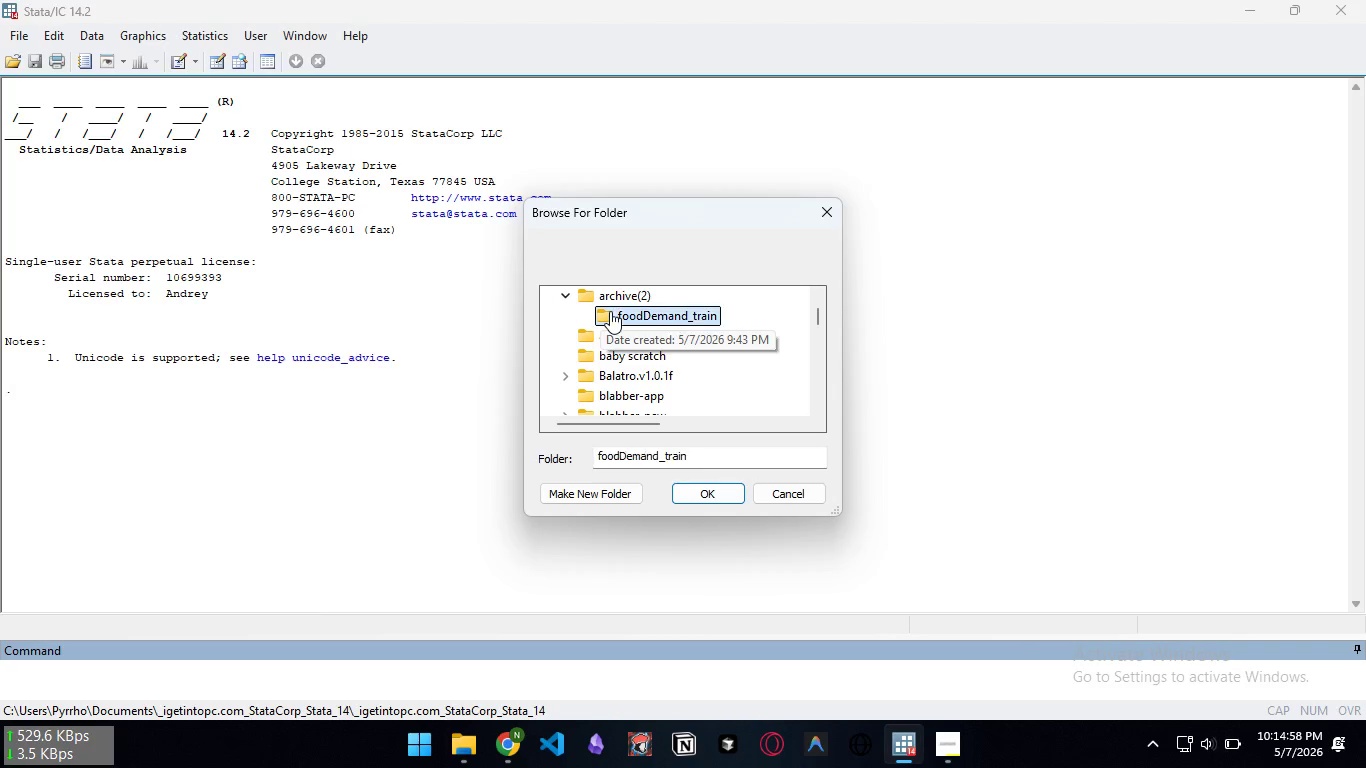 
left_click([610, 311])
 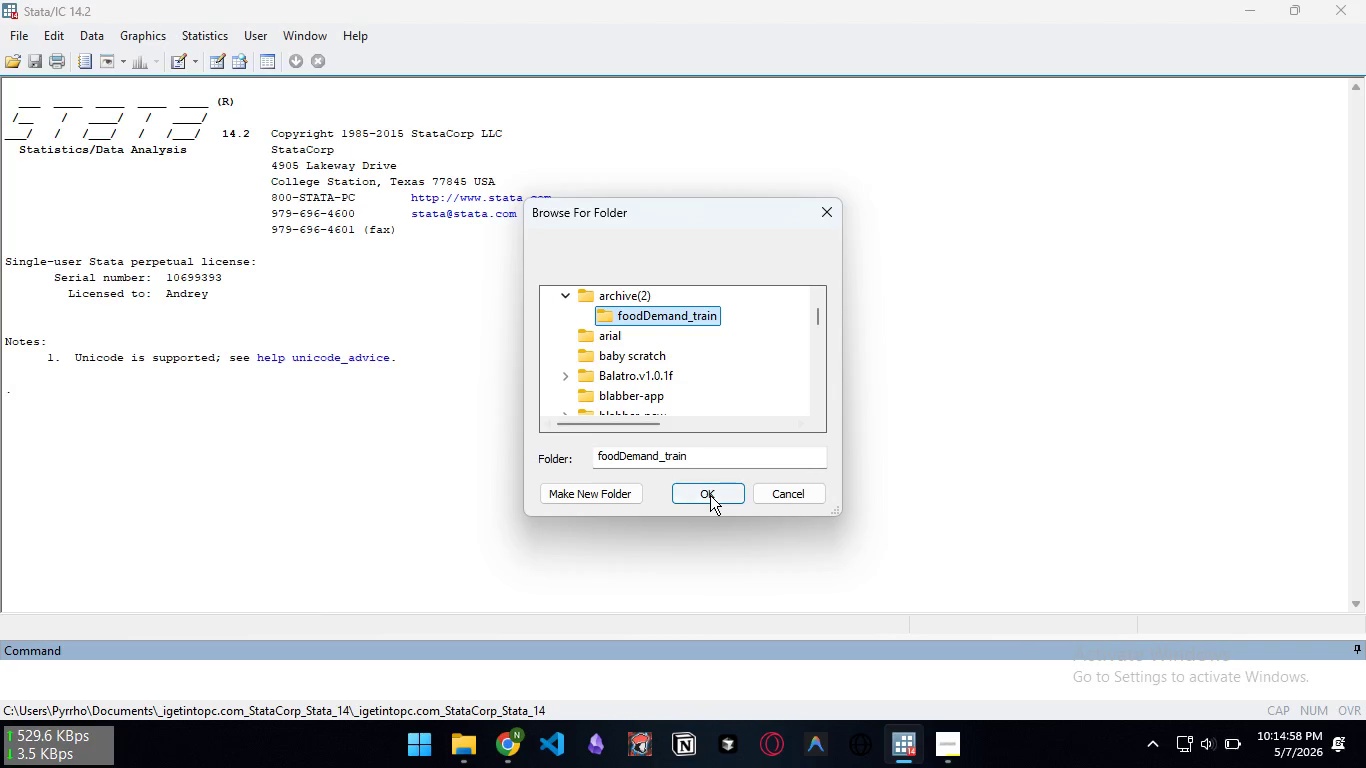 
left_click([710, 495])
 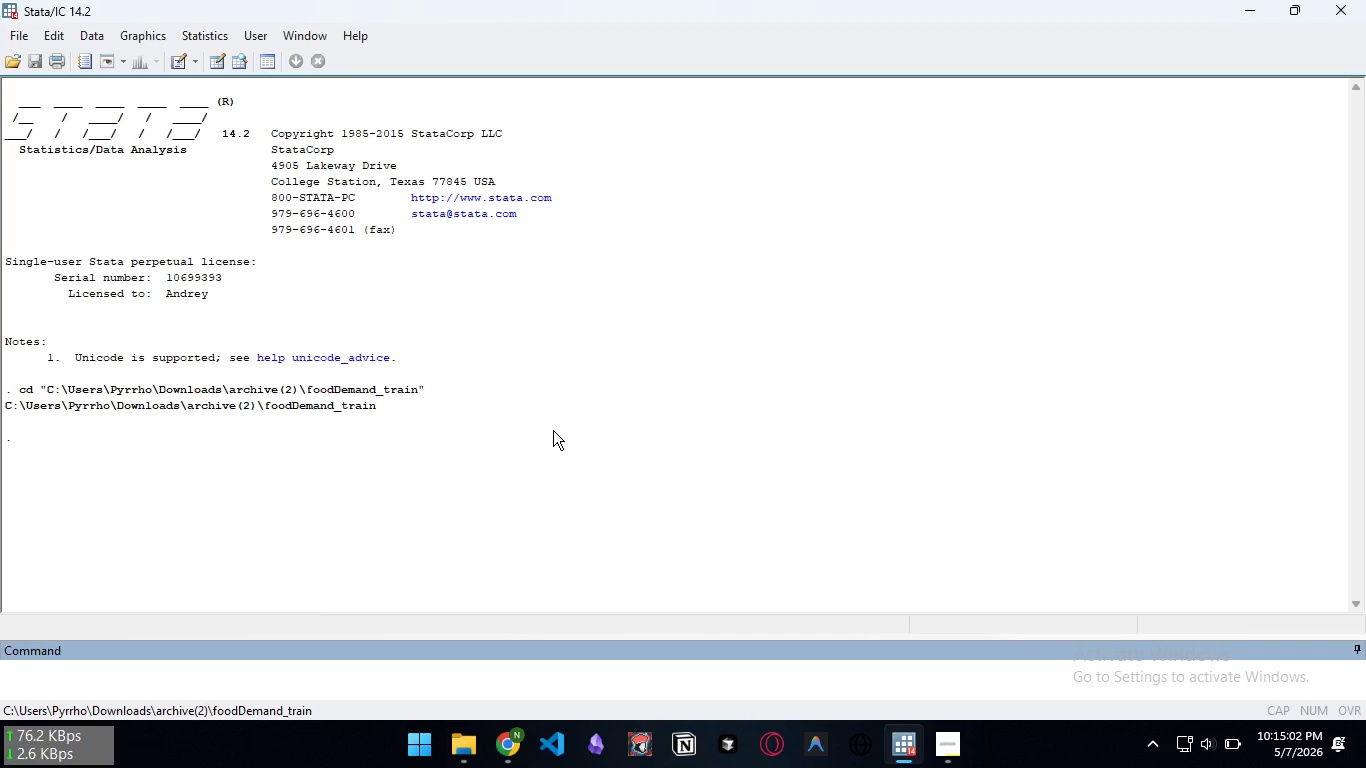 
left_click([554, 419])
 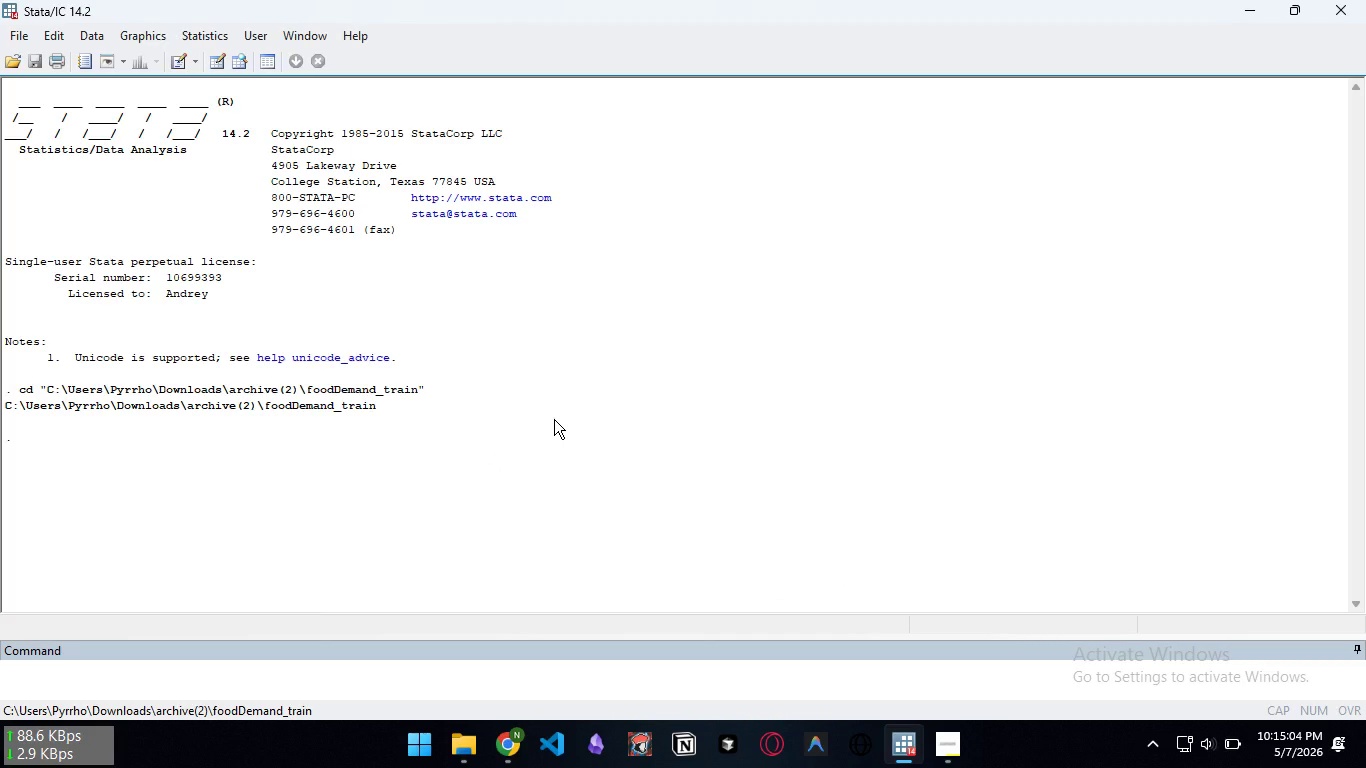 
key(Control+9)
 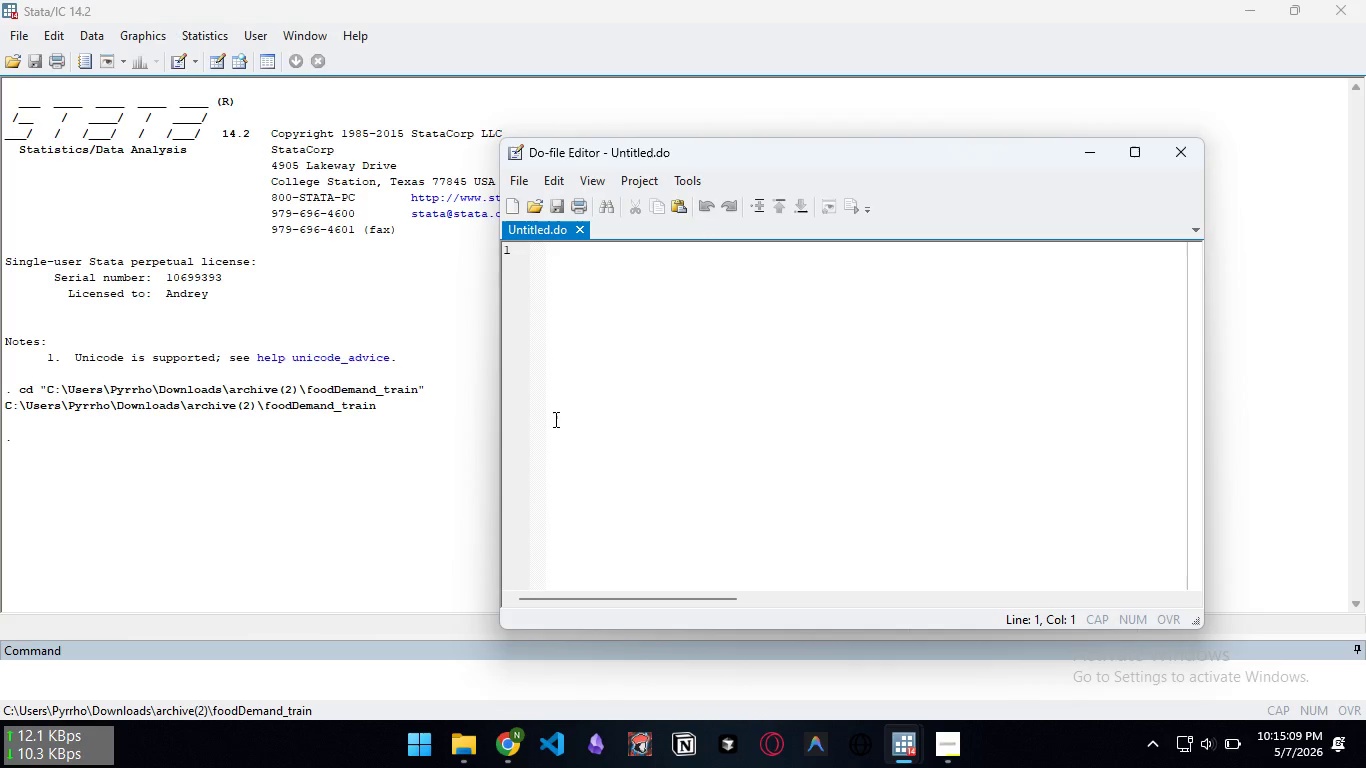 
wait(8.77)
 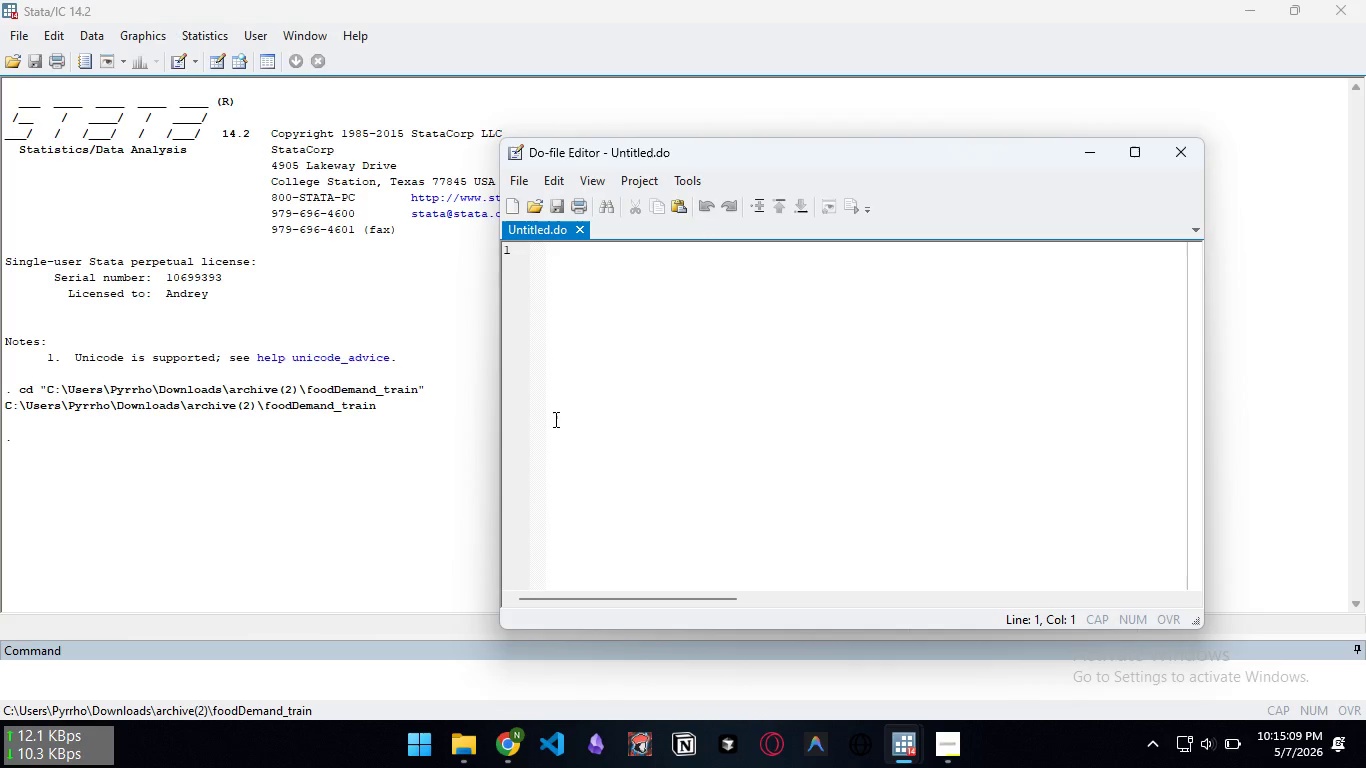 
type(clear all)
 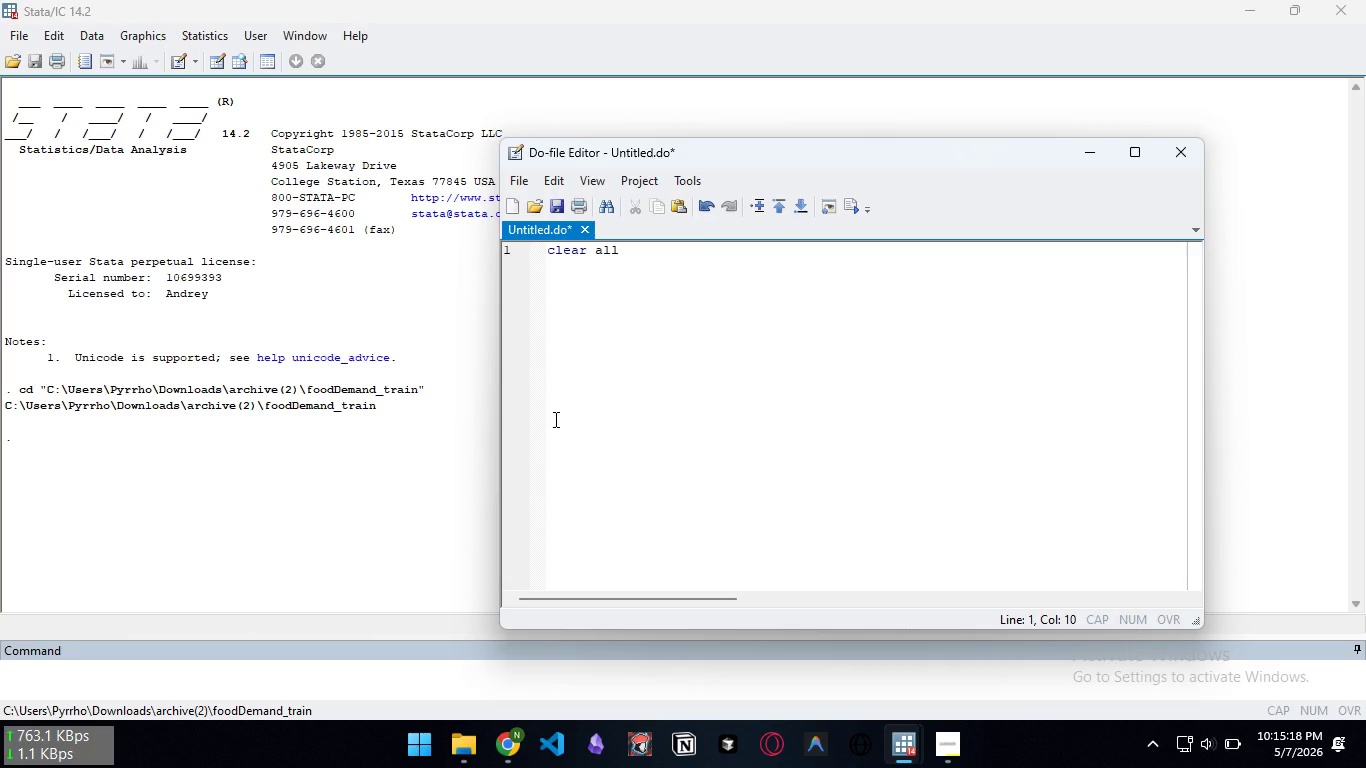 
key(Enter)
 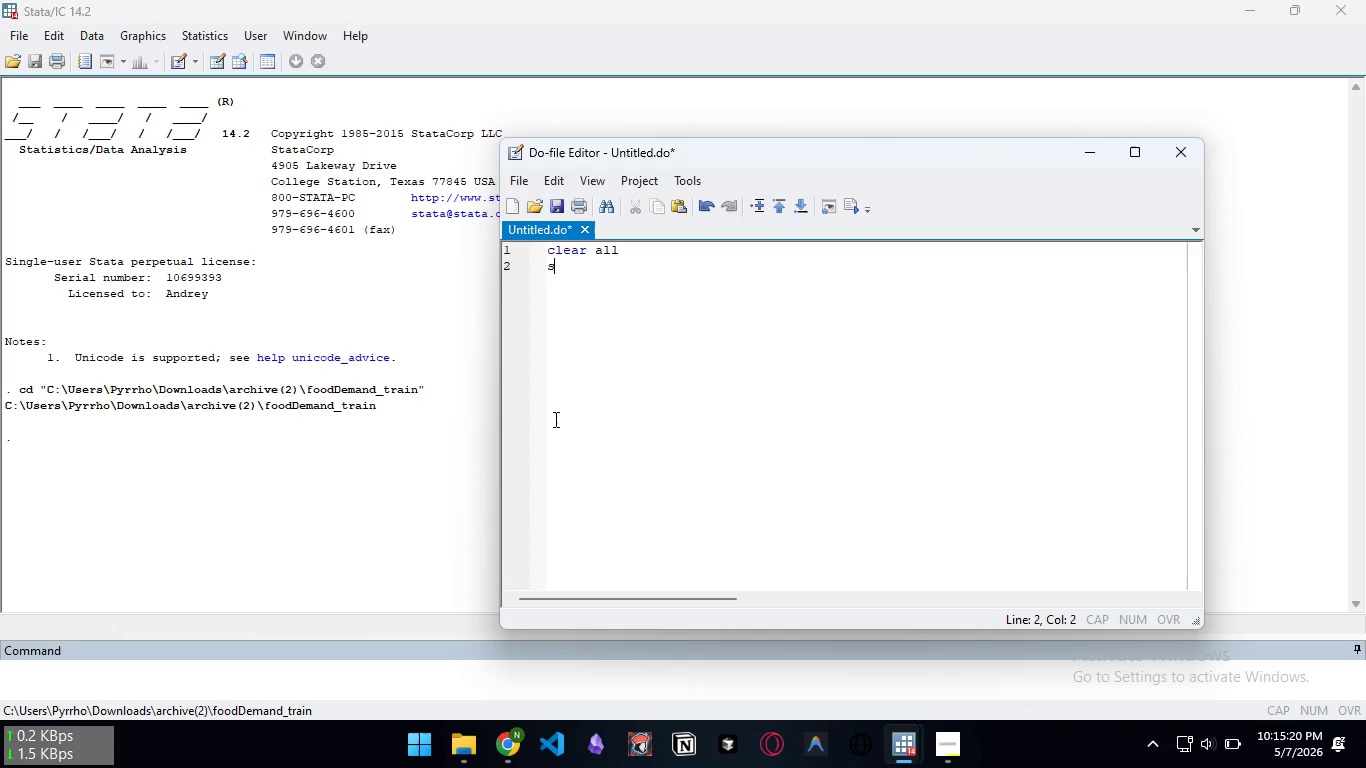 
type(set more off)
 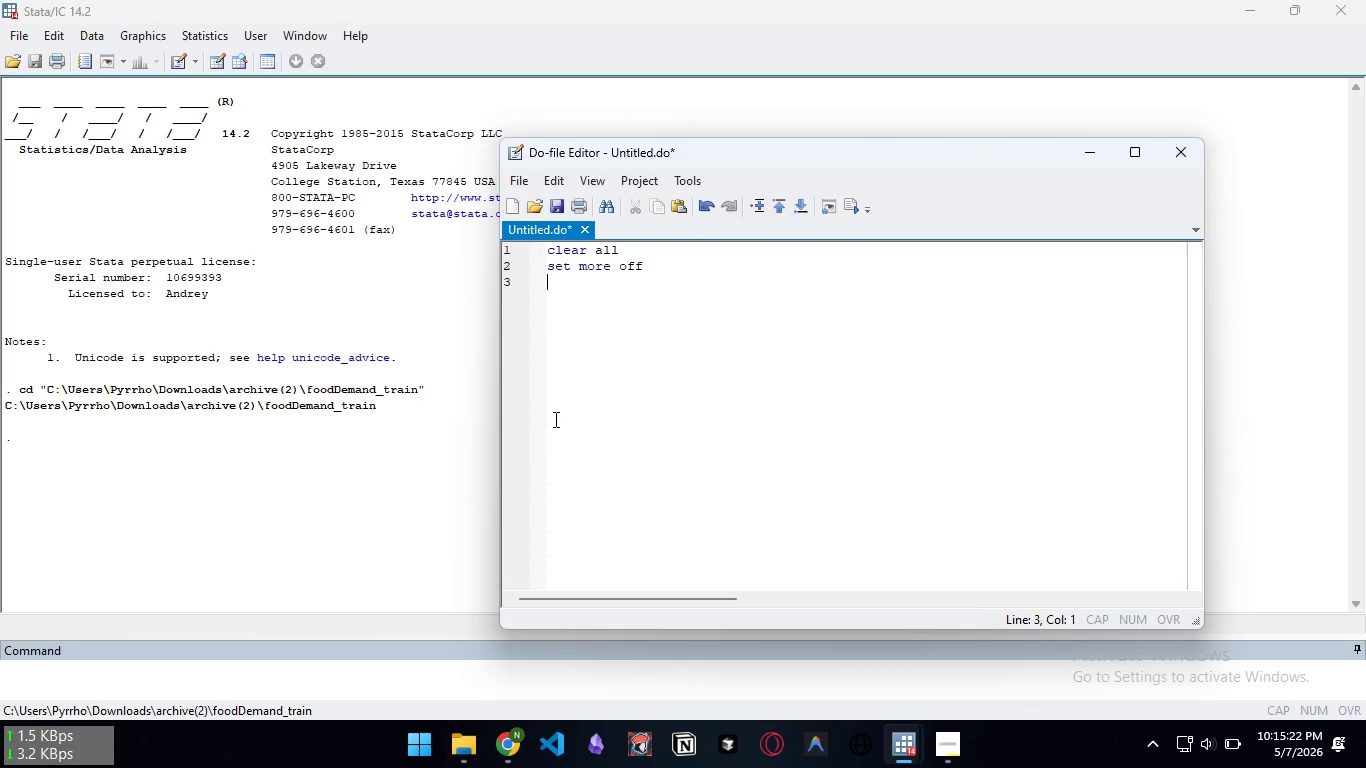 
key(Enter)
 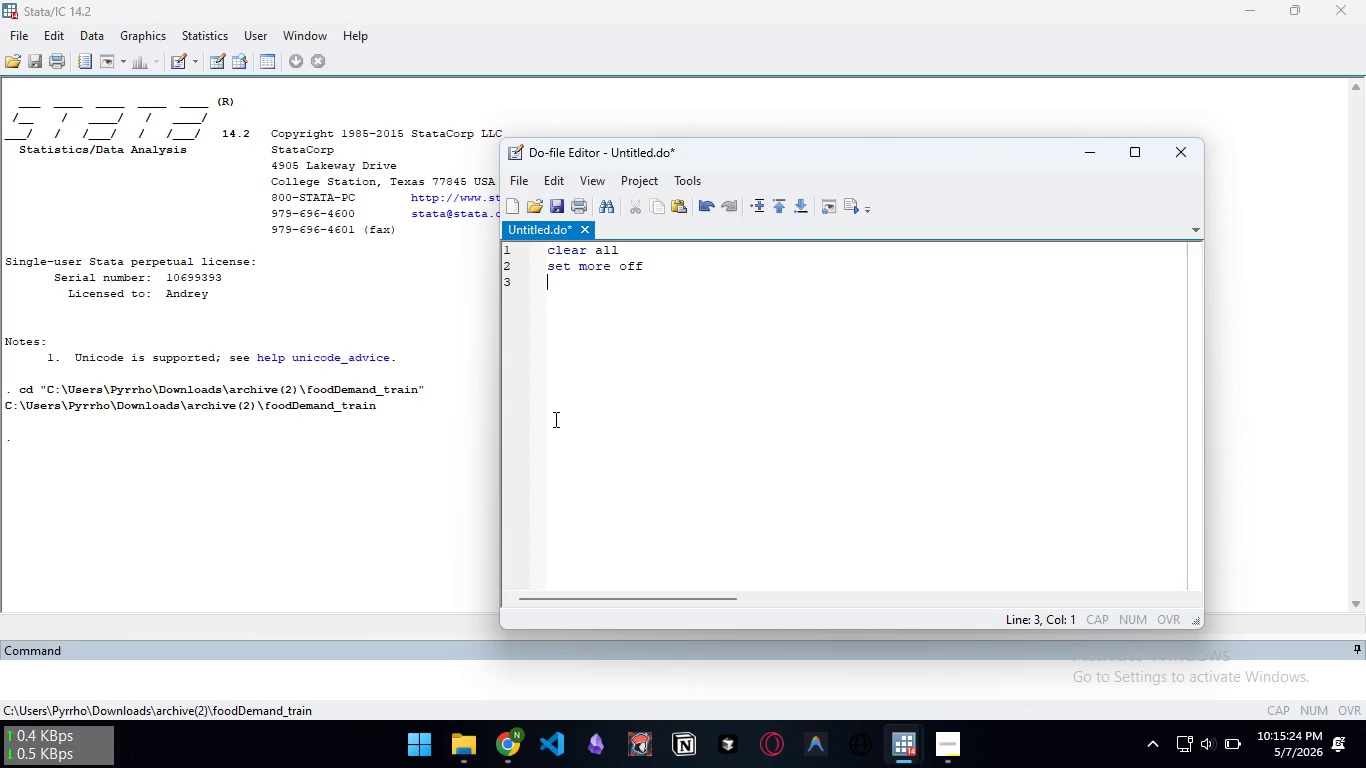 
type(capture log close)
 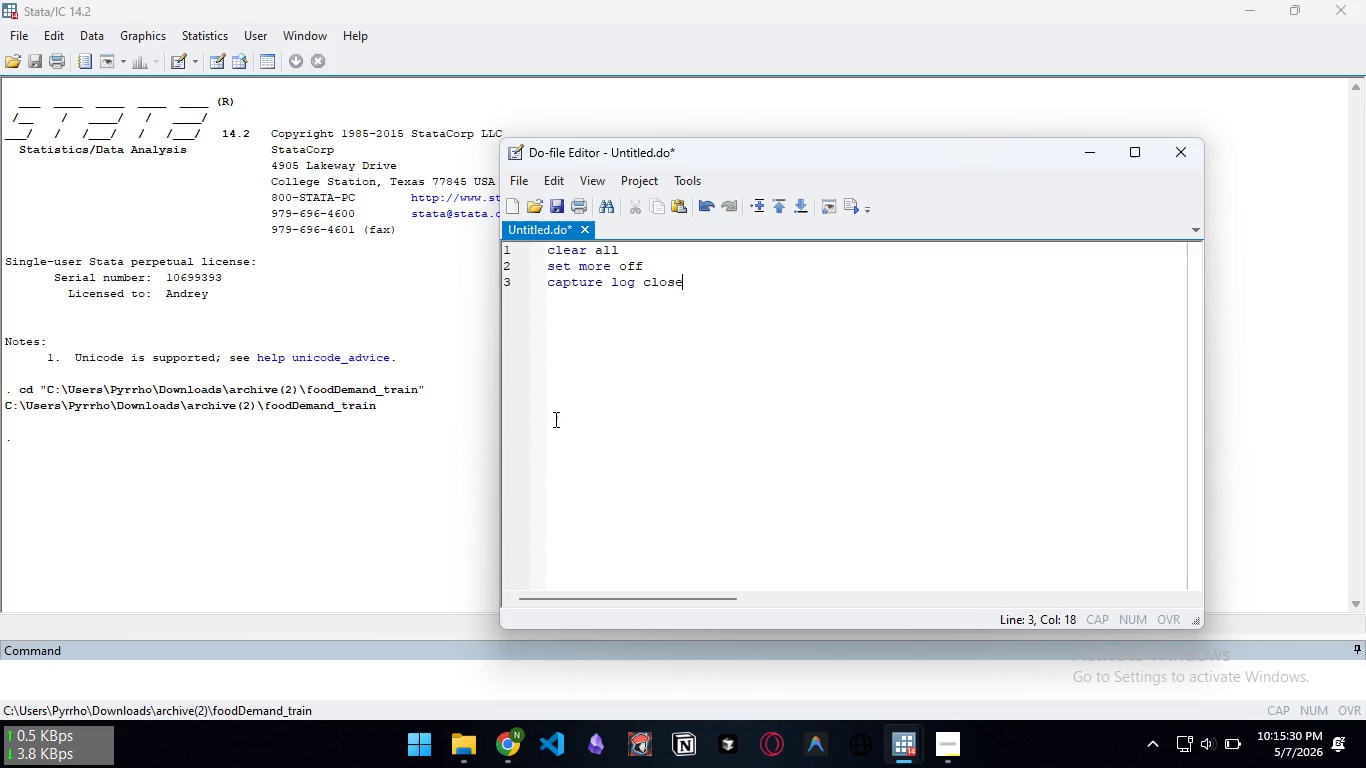 
key(Enter)
 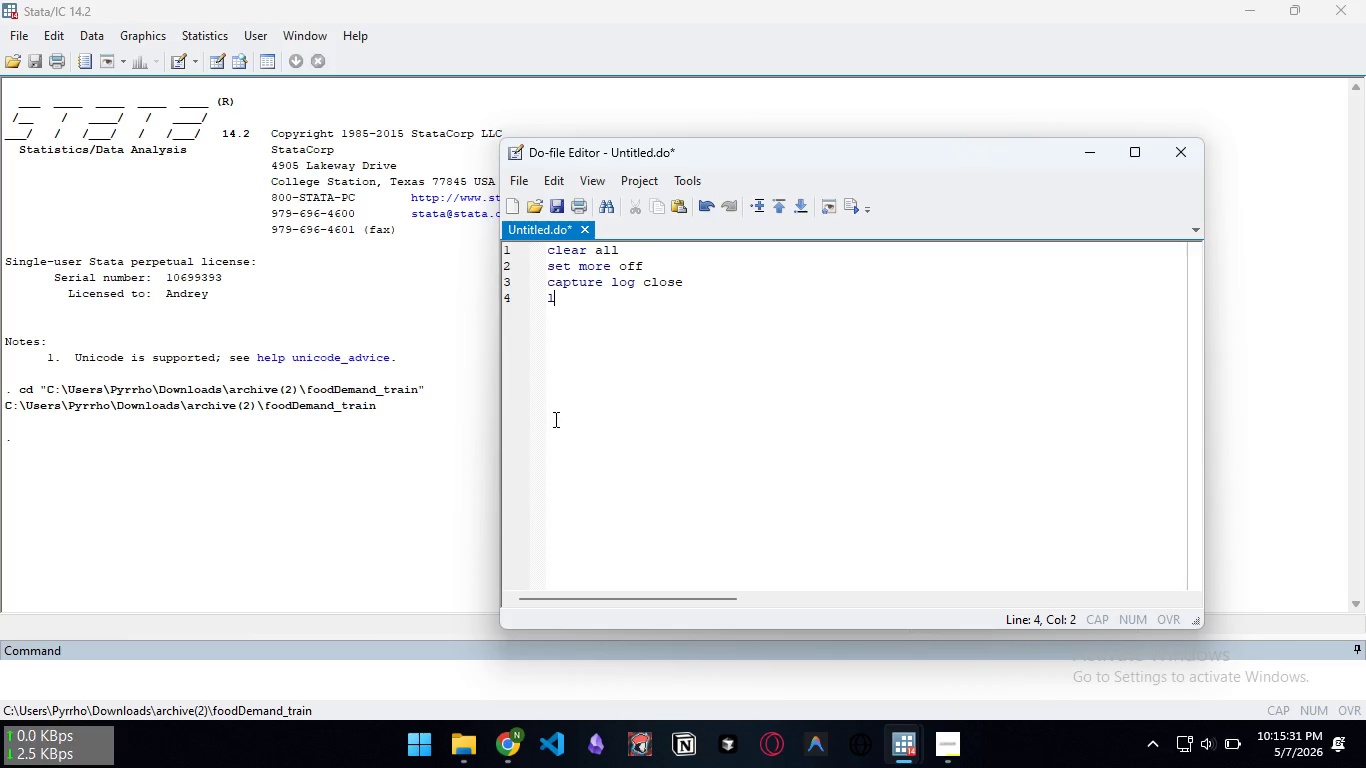 
type(log using ')
key(Backspace)
type("rootvine_branding.log", replace text)
 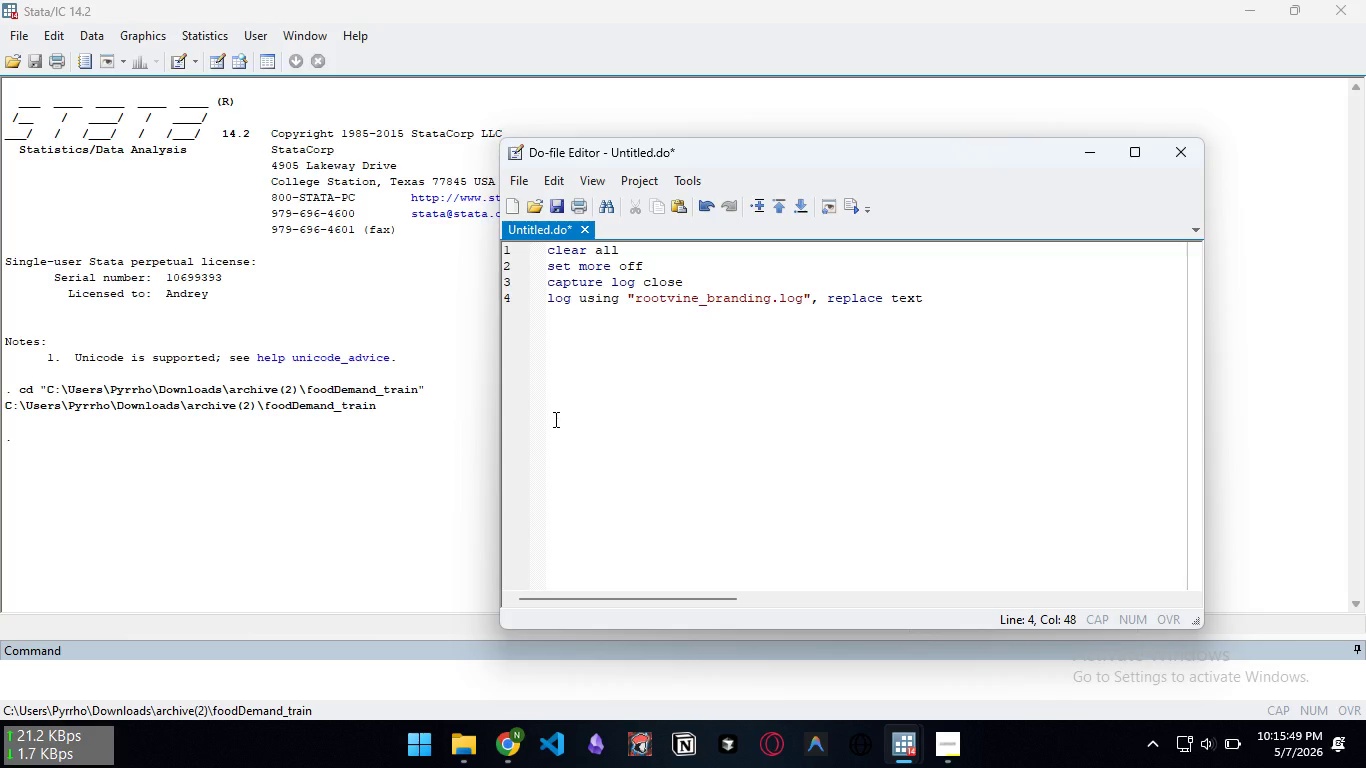 
key(Enter)
 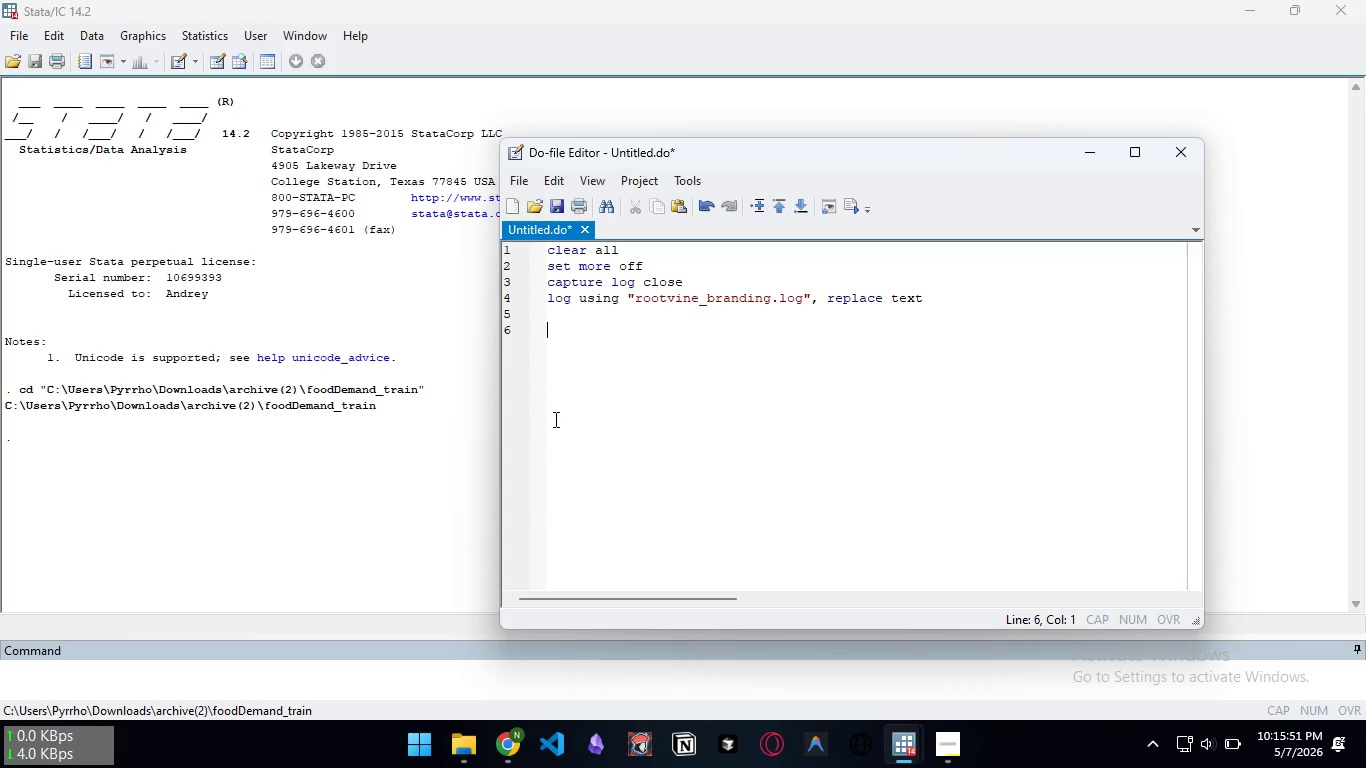 
key(Enter)
 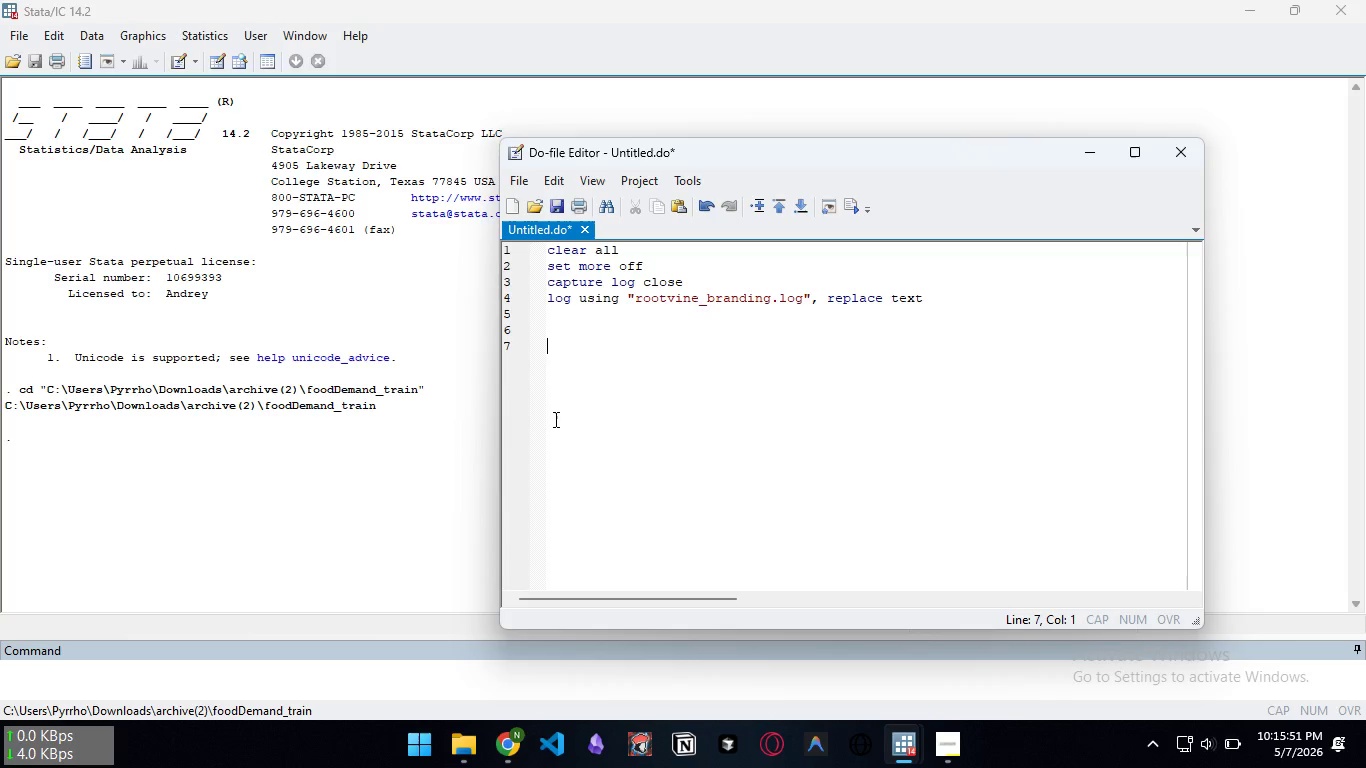 
key(Enter)
 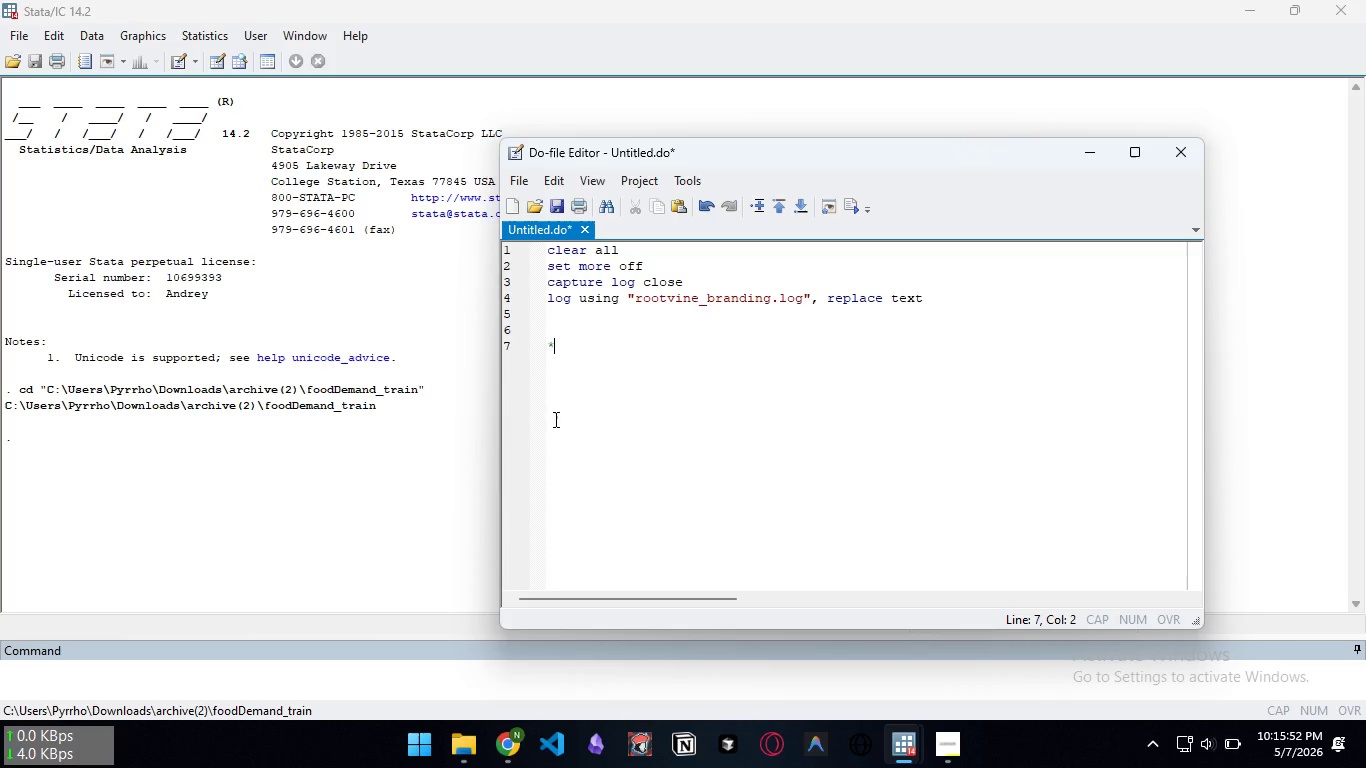 
type(*-- Data Import & Merge)
 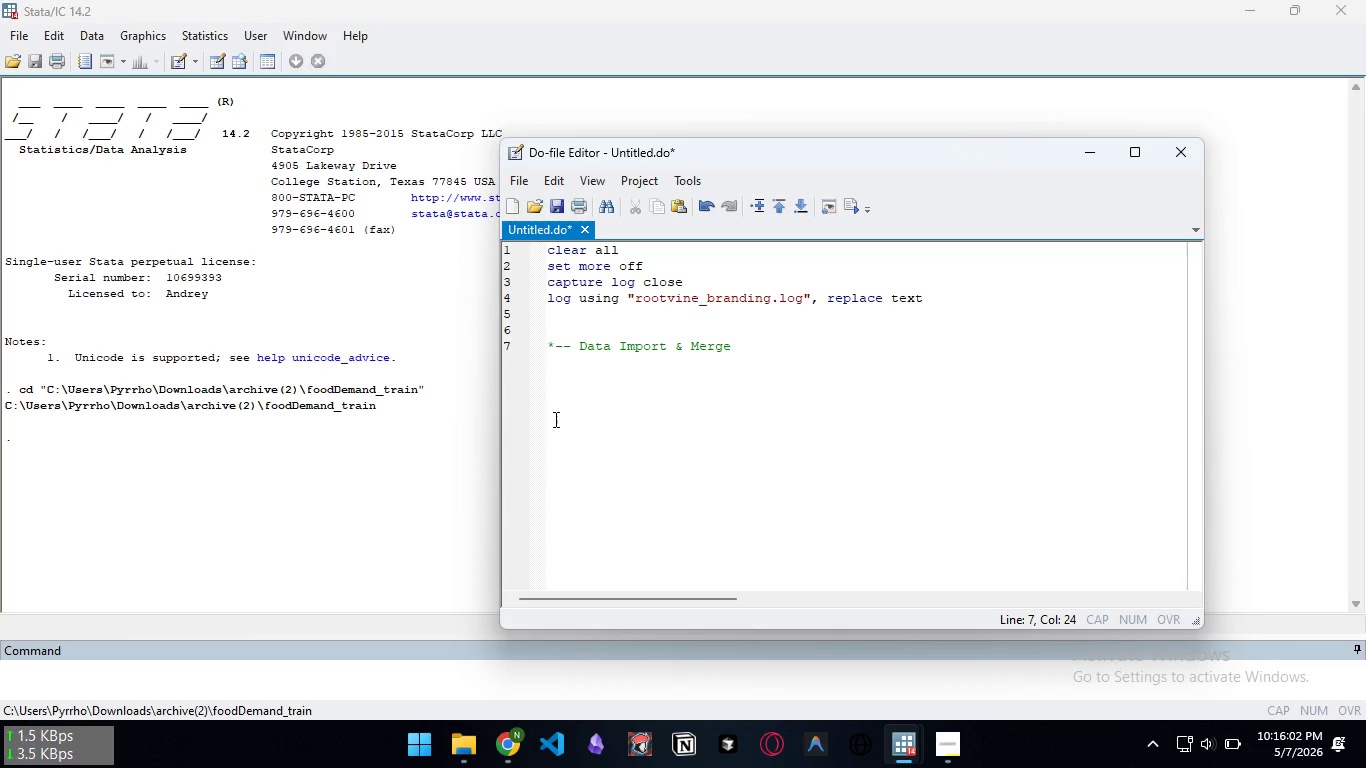 
key(Enter)
 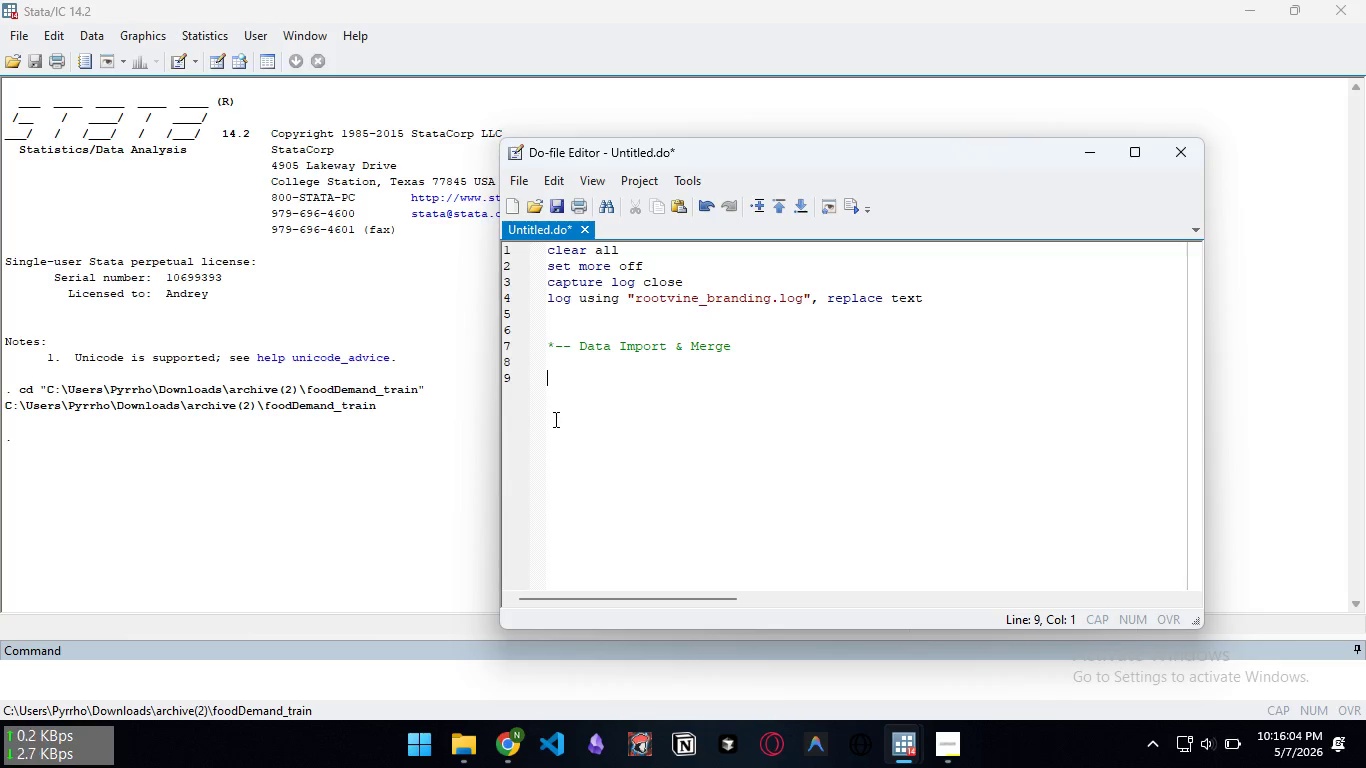 
key(Enter)
 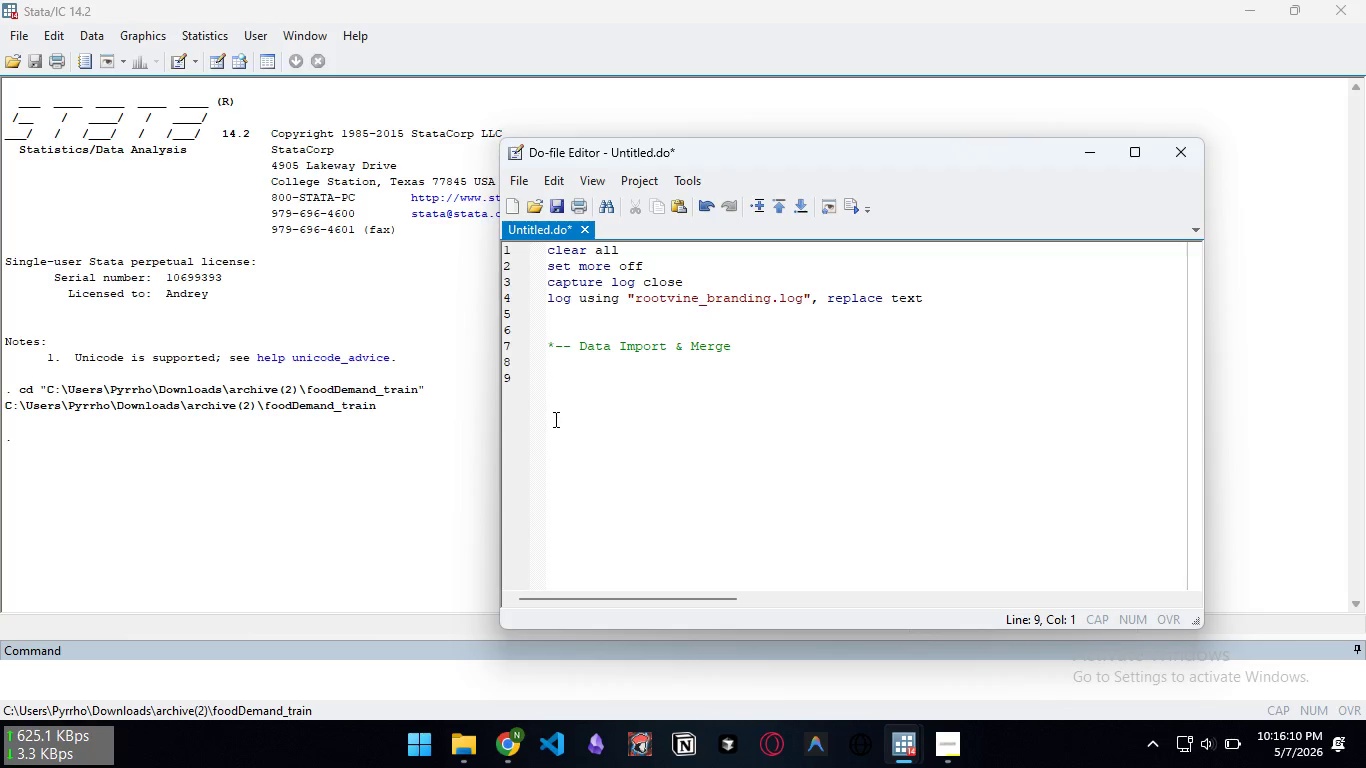 
wait(7.69)
 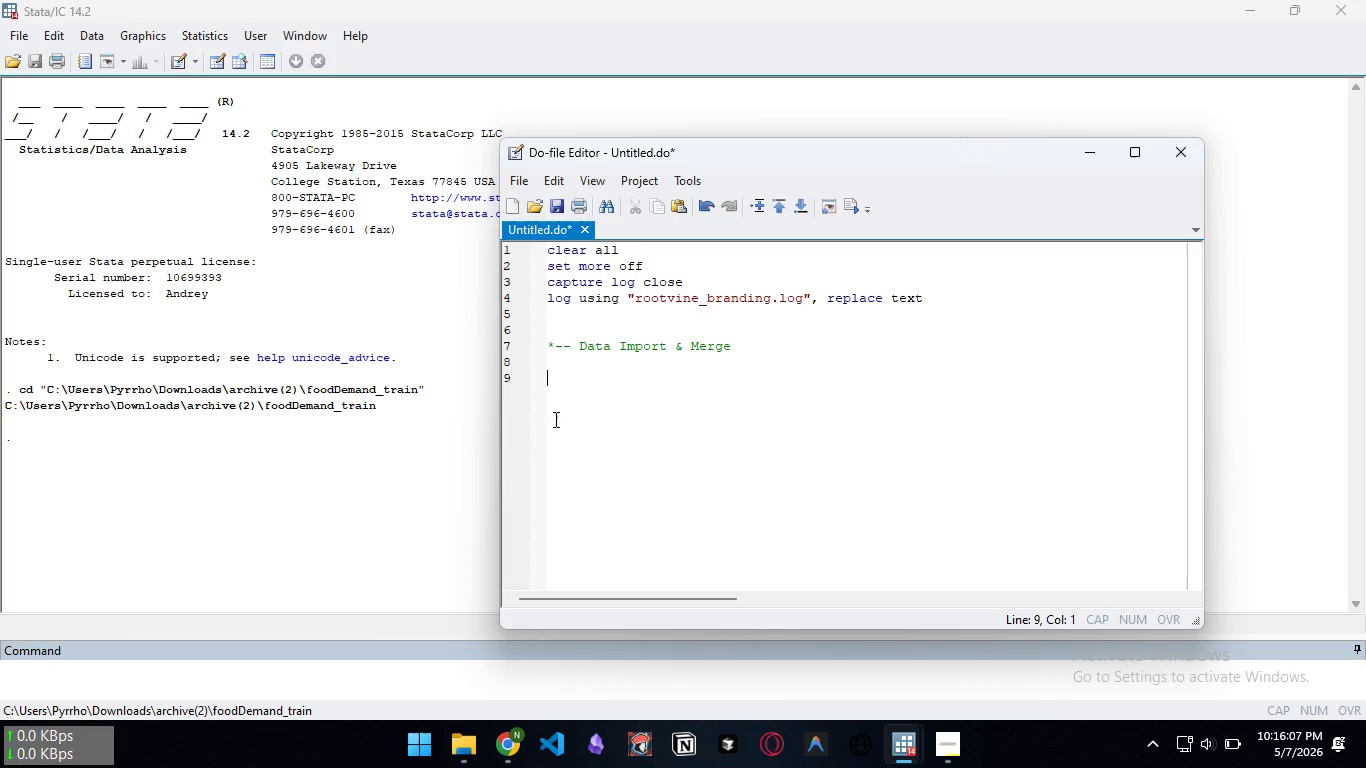 
type(display ")
 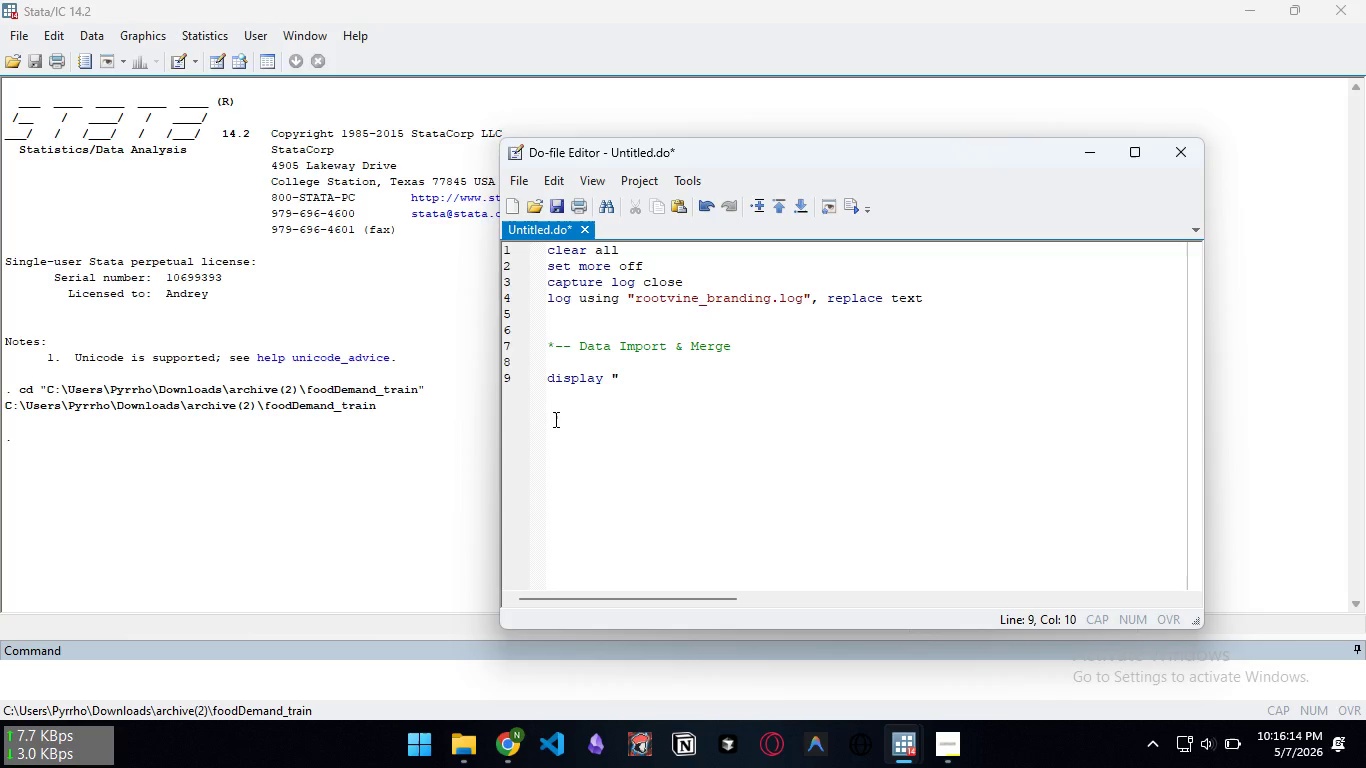 
wait(5.17)
 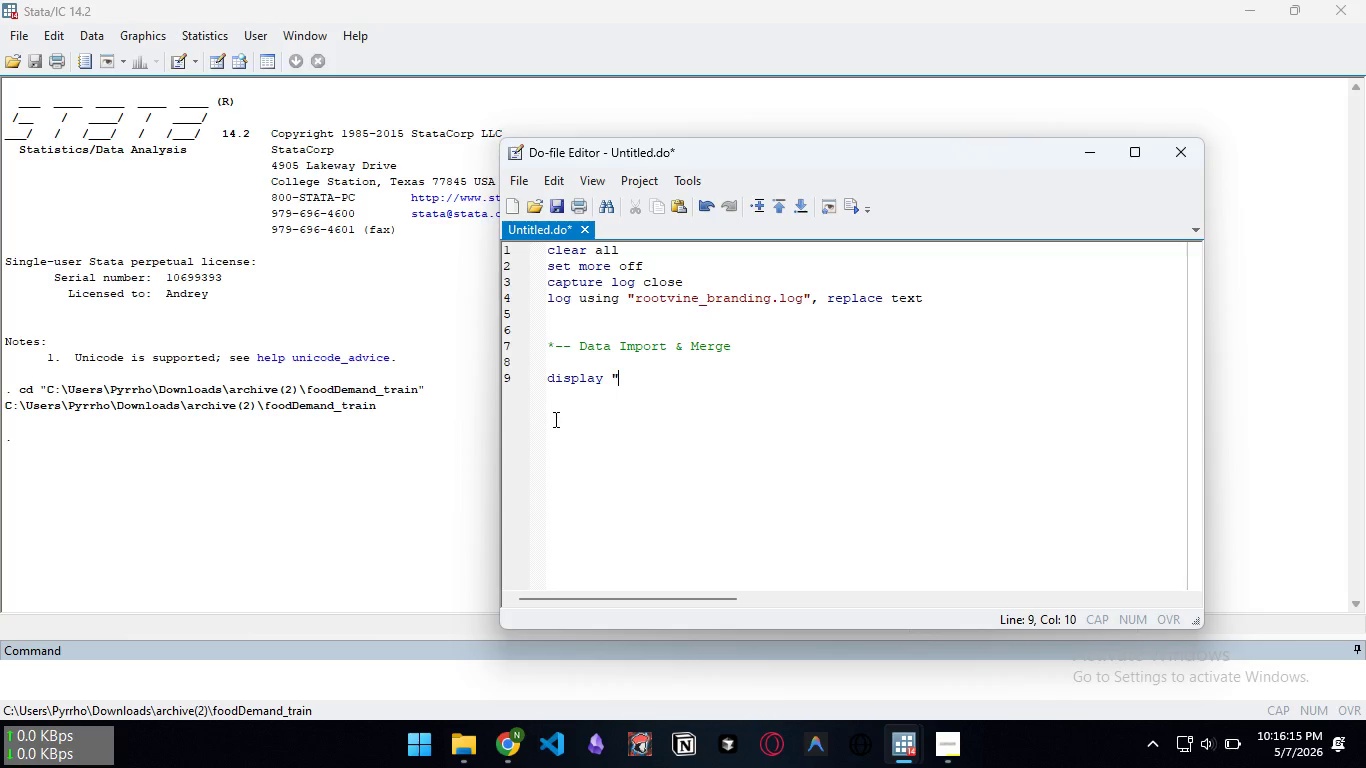 
type(Data Import & Merge")
 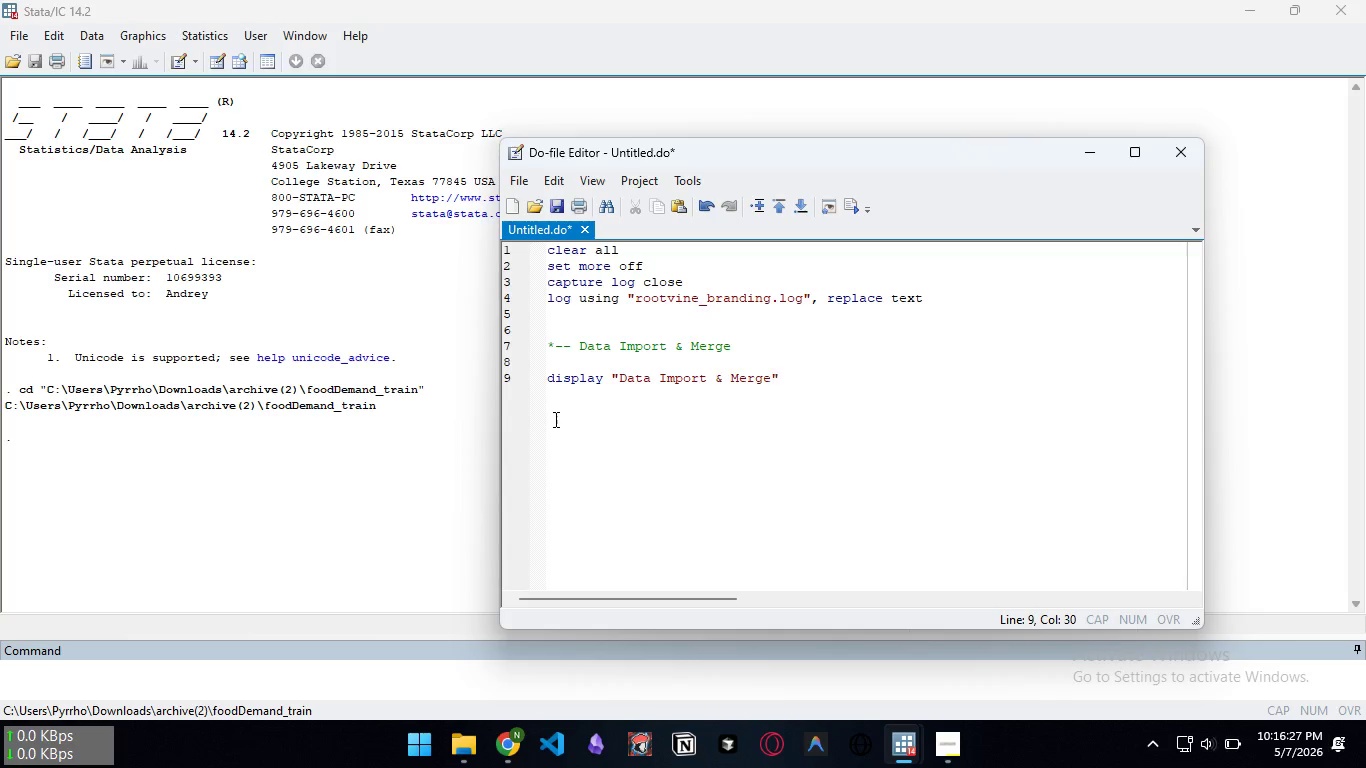 
key(Enter)
 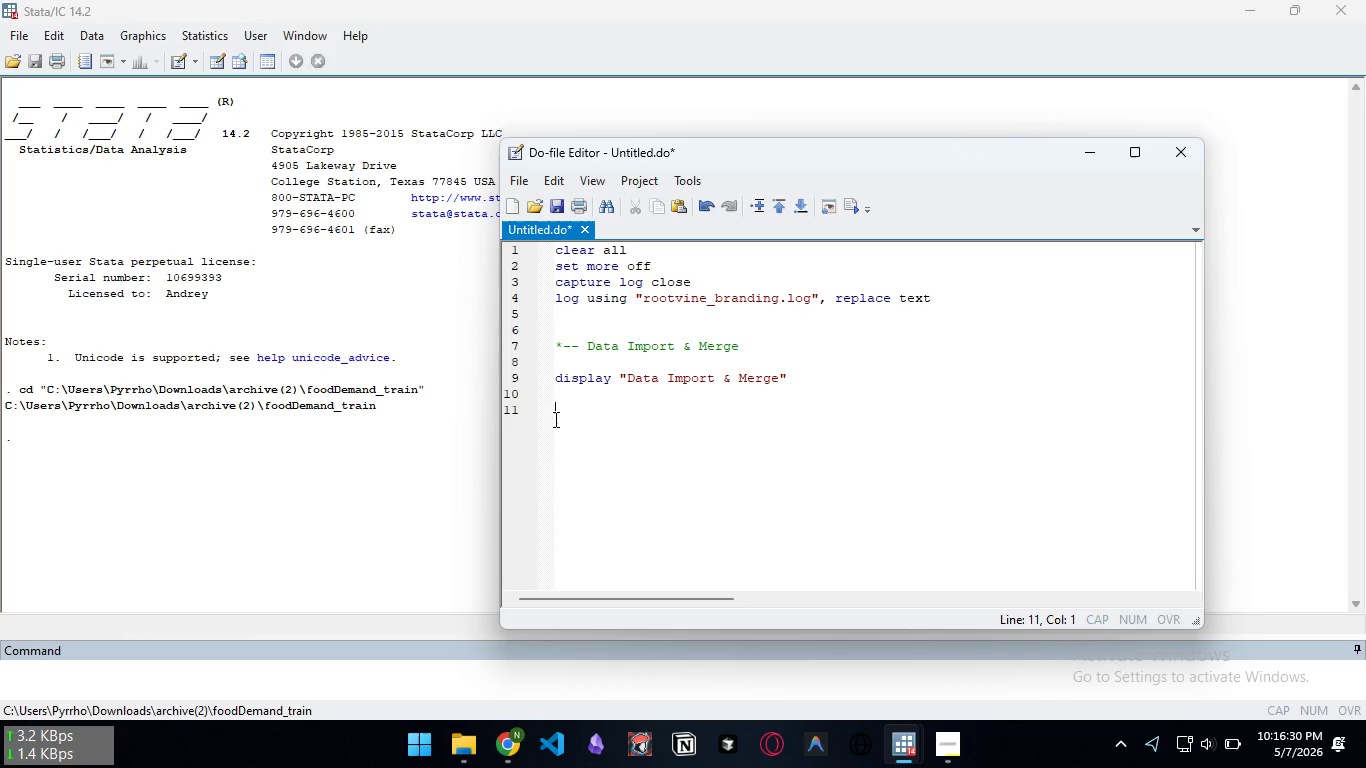 
key(Enter)
 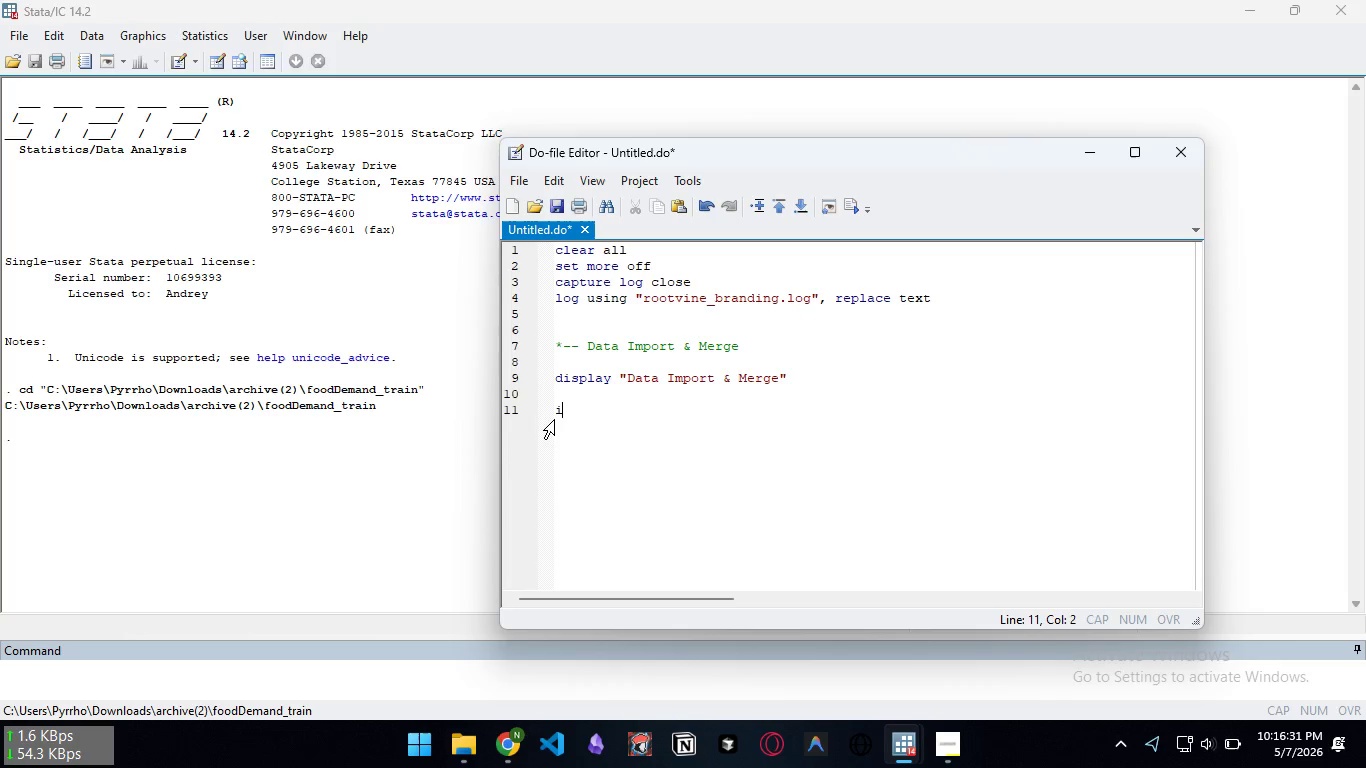 
type(import delimited "tr)
key(Tab)
key(Backspace)
type(ain.csv", clear varnames(1) case(lower))
 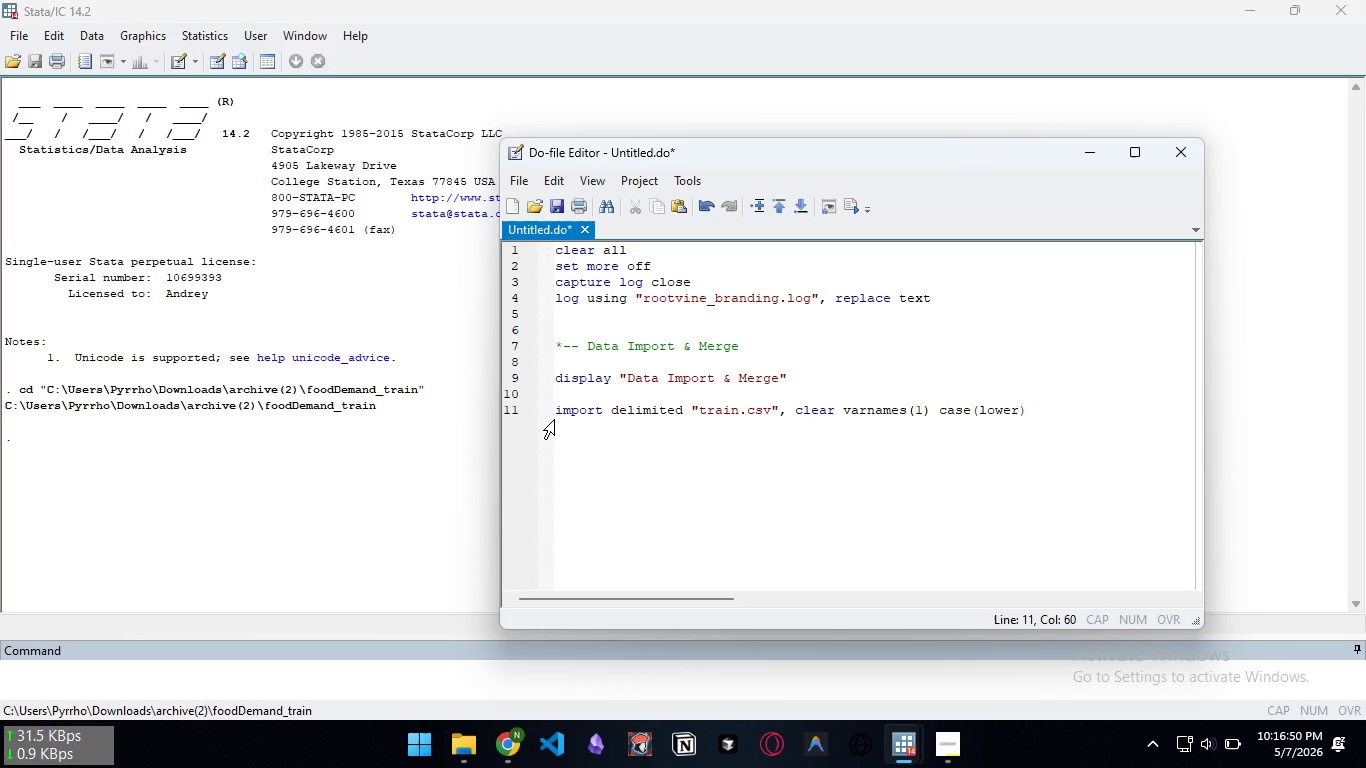 
wait(6.44)
 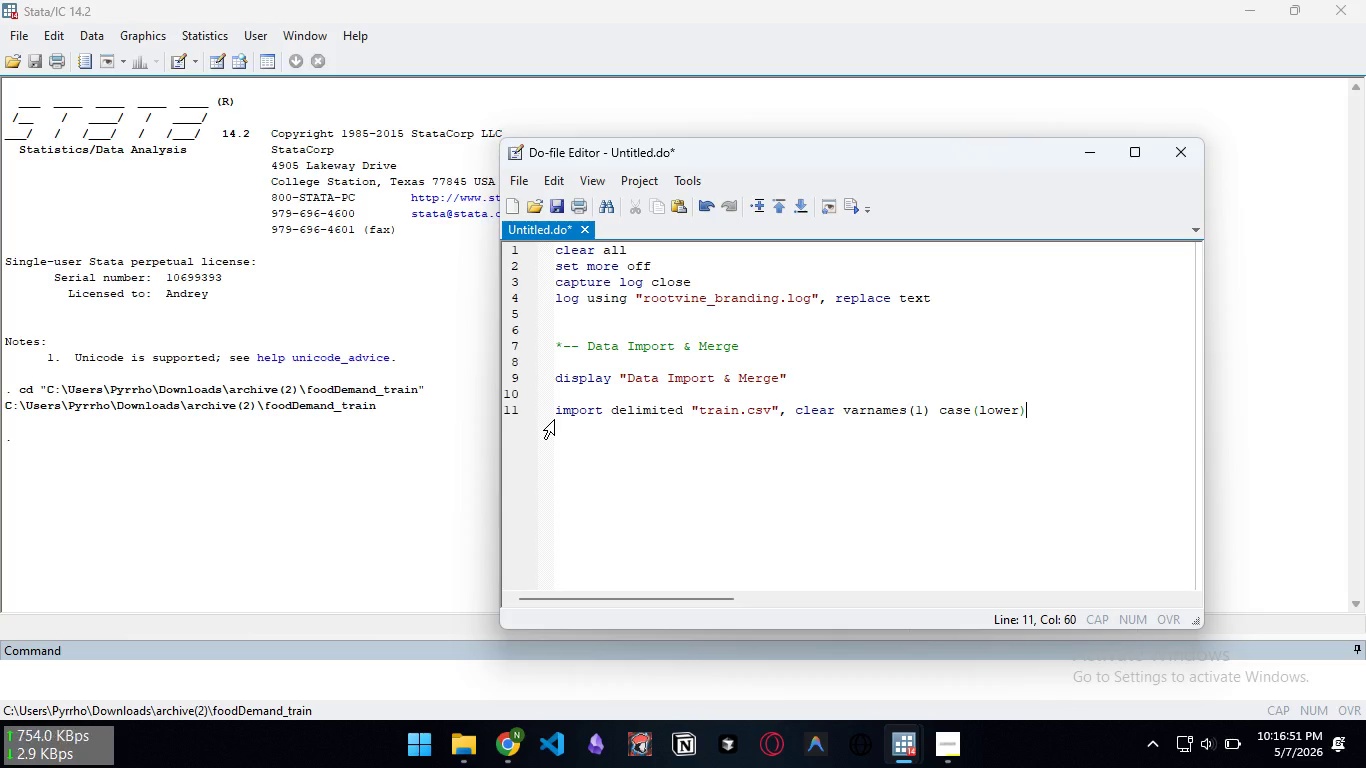 
key(Enter)
 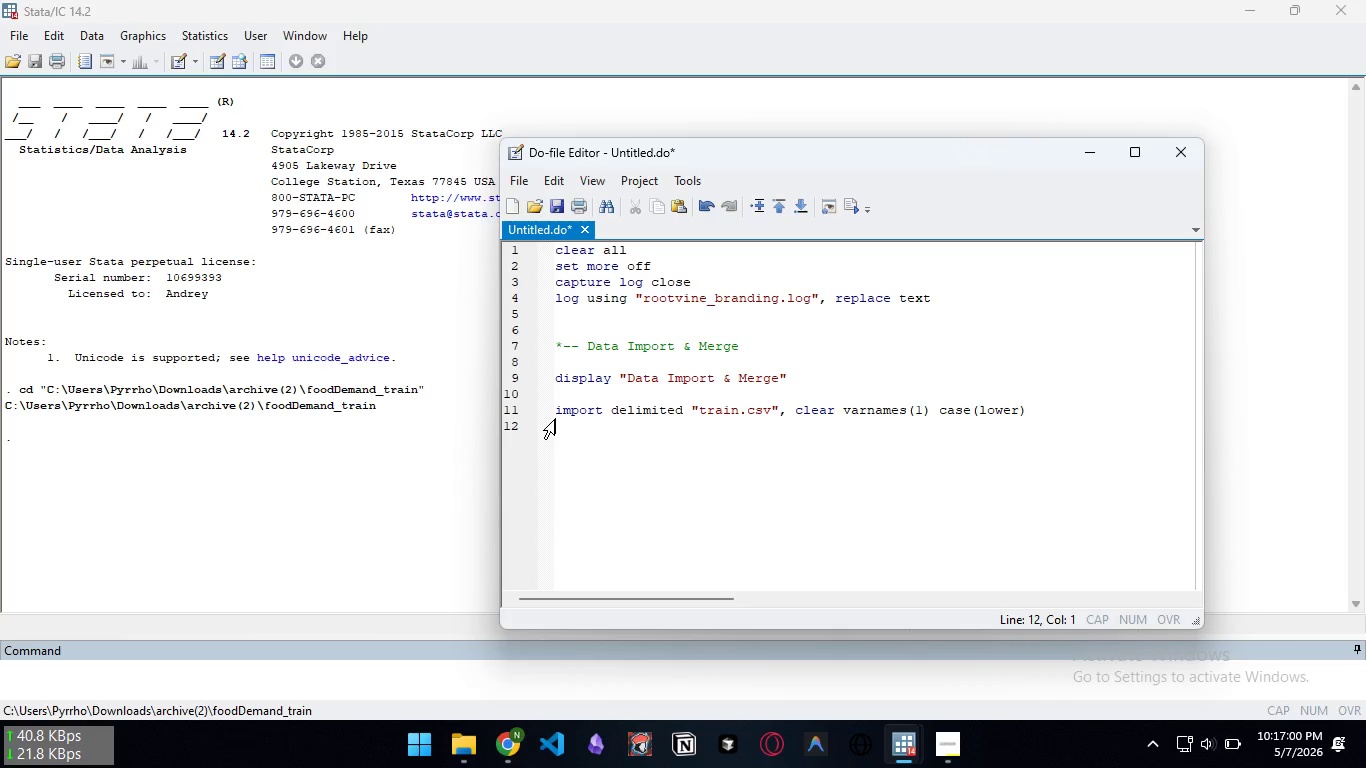 
wait(8.73)
 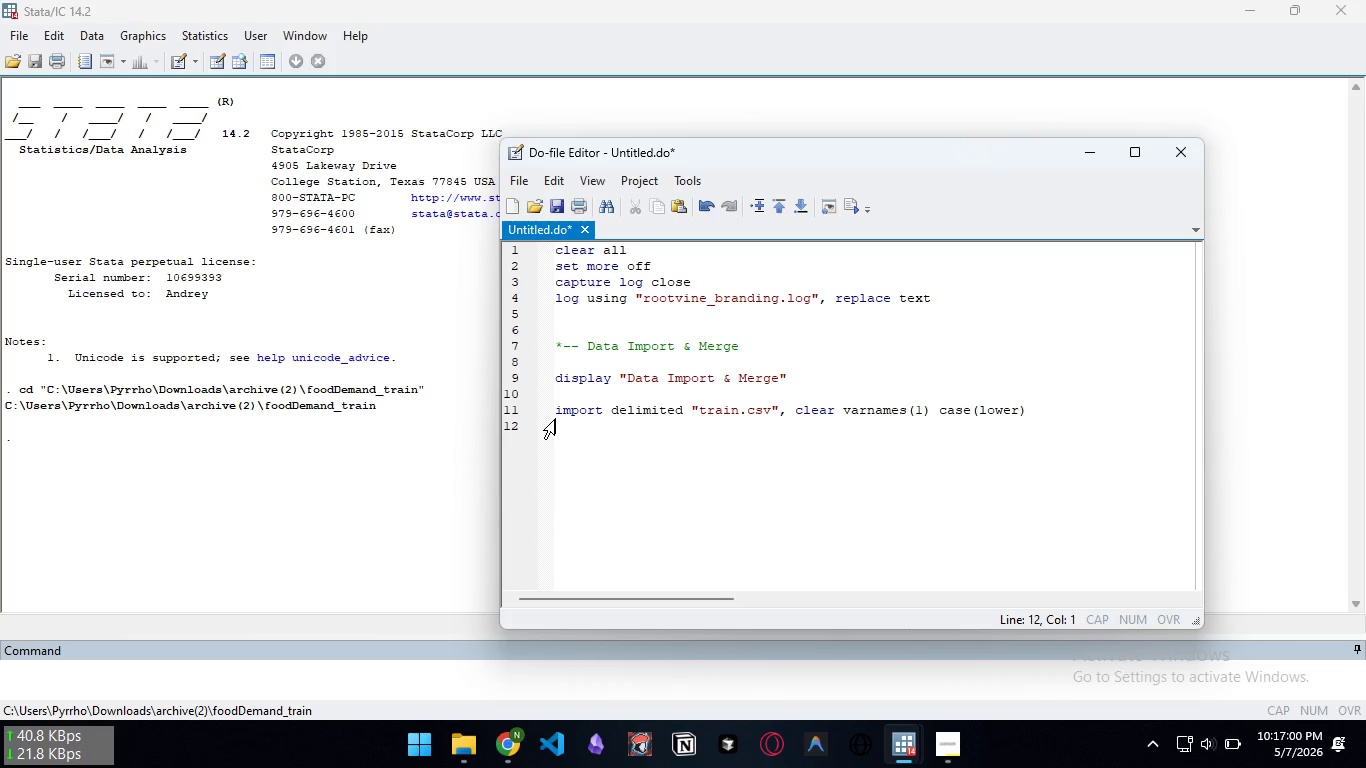 
type(display )
 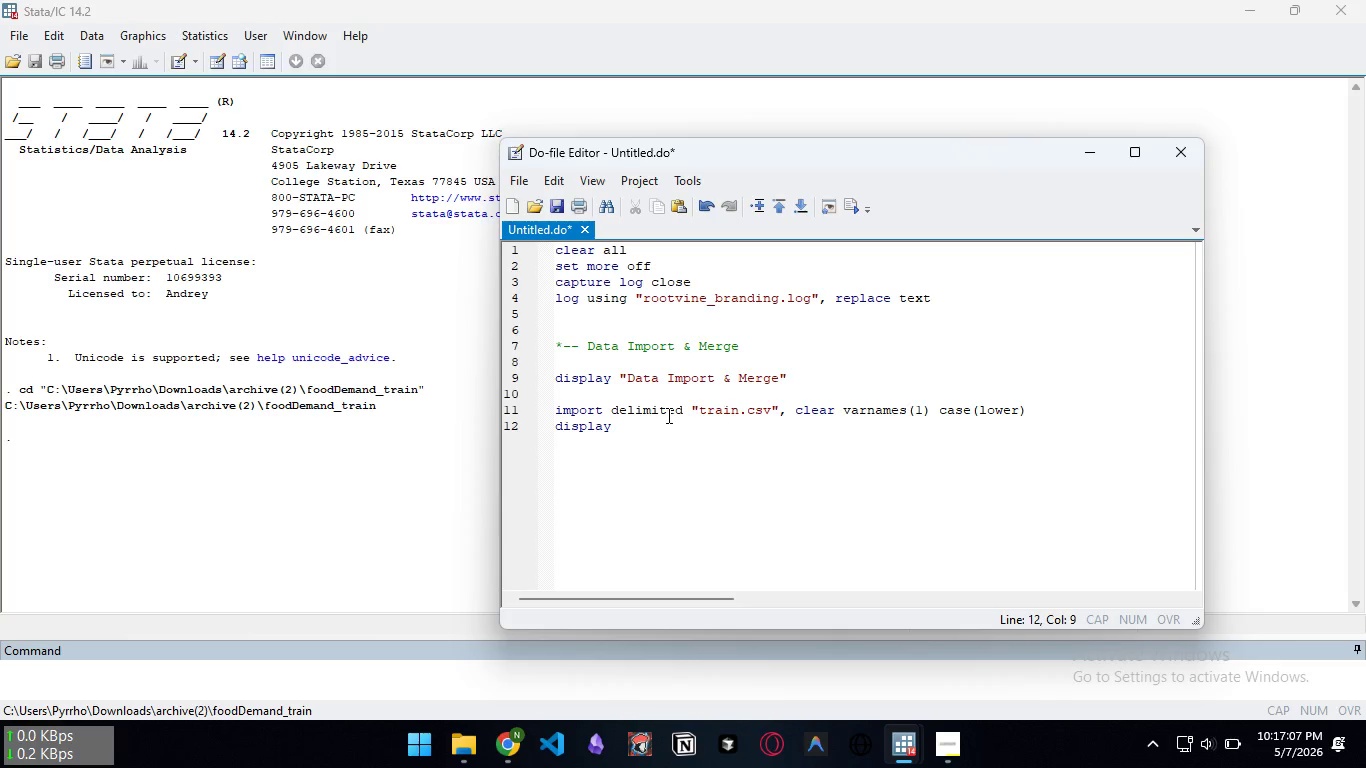 
type("tains)
key(Backspace)
type(,c)
key(Backspace)
key(Backspace)
type(.csv loadd)
key(Backspace)
type(ed )
 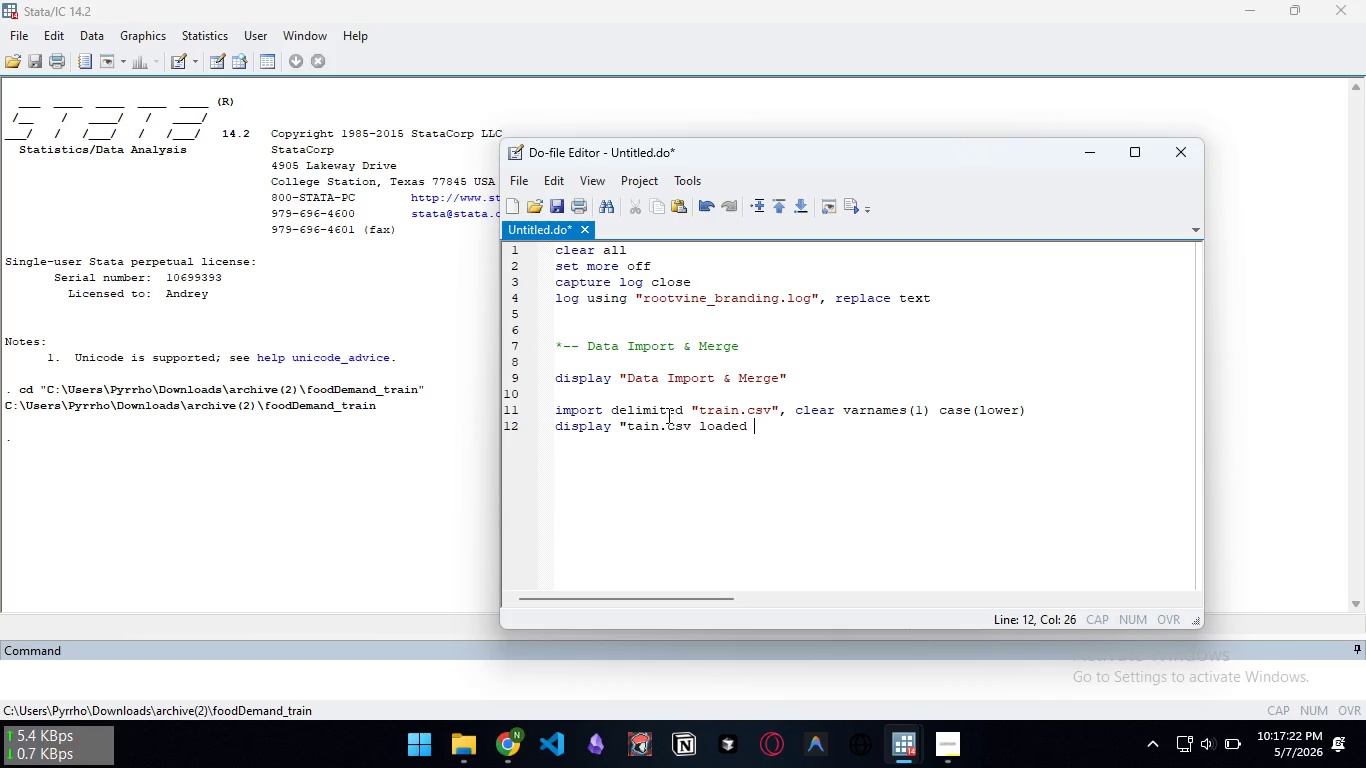 
wait(5.59)
 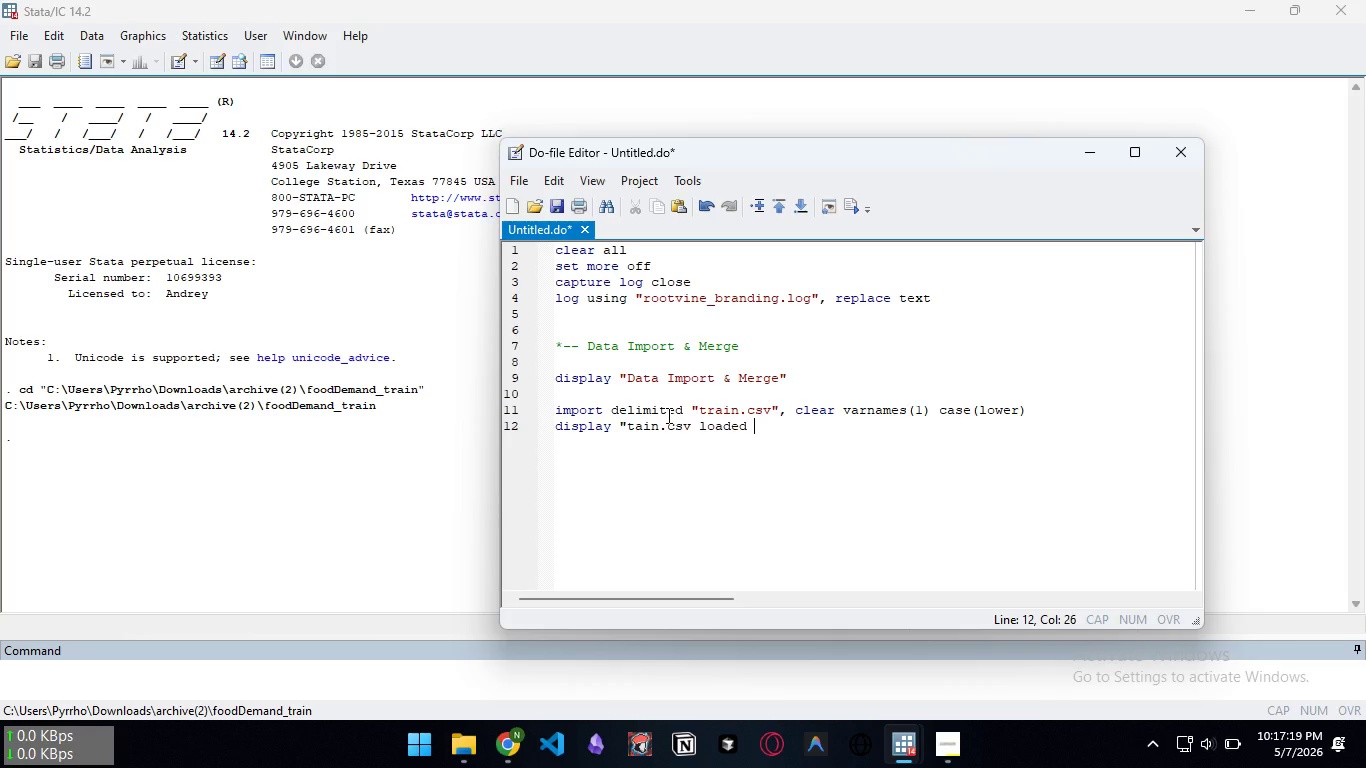 
key(Backspace)
type(: " _N "observations")
 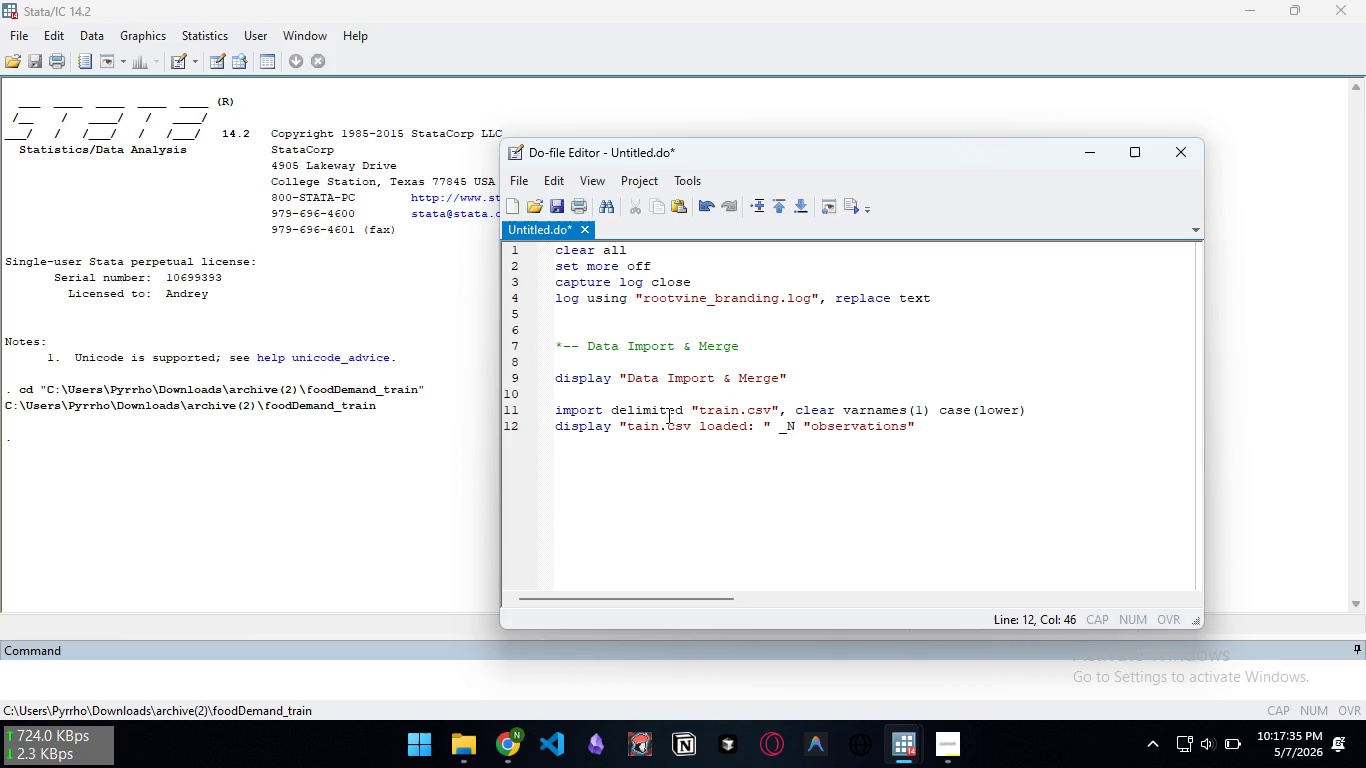 
key(Enter)
 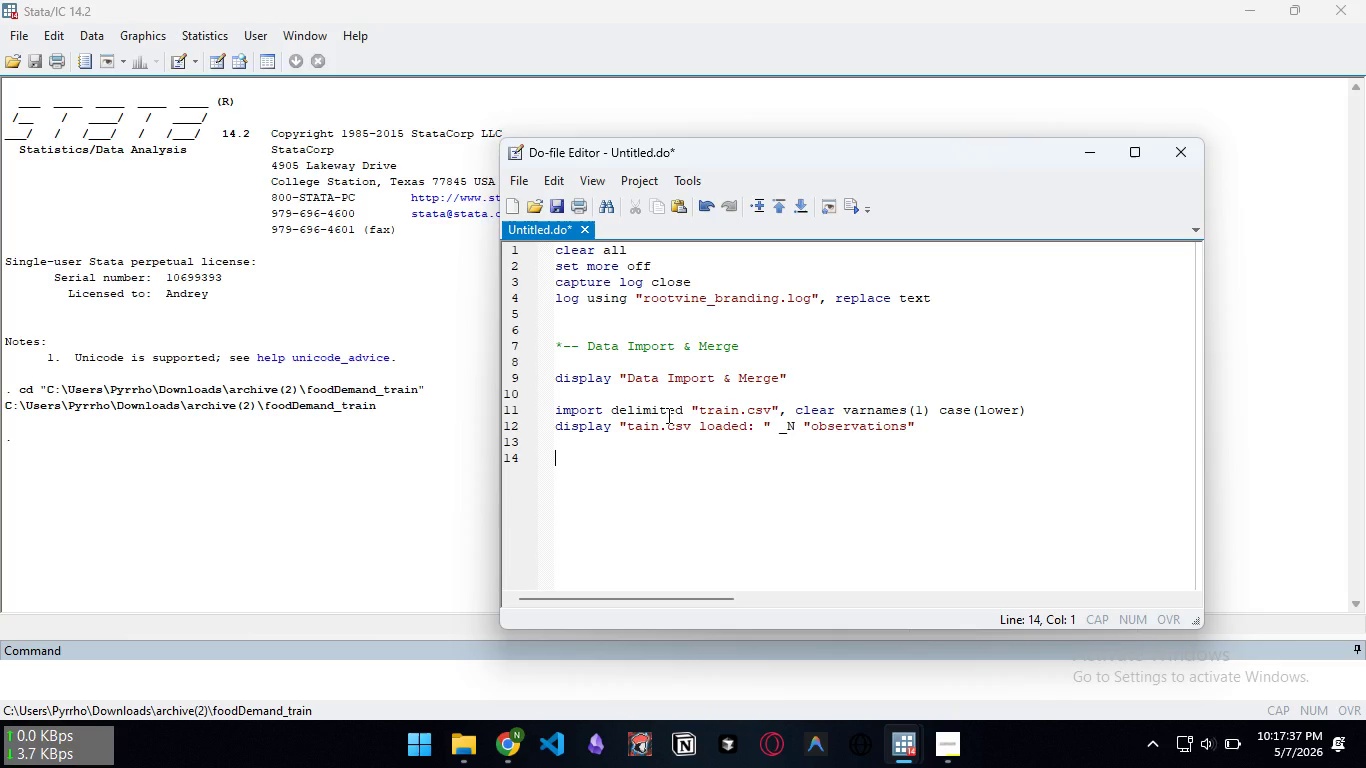 
key(Enter)
 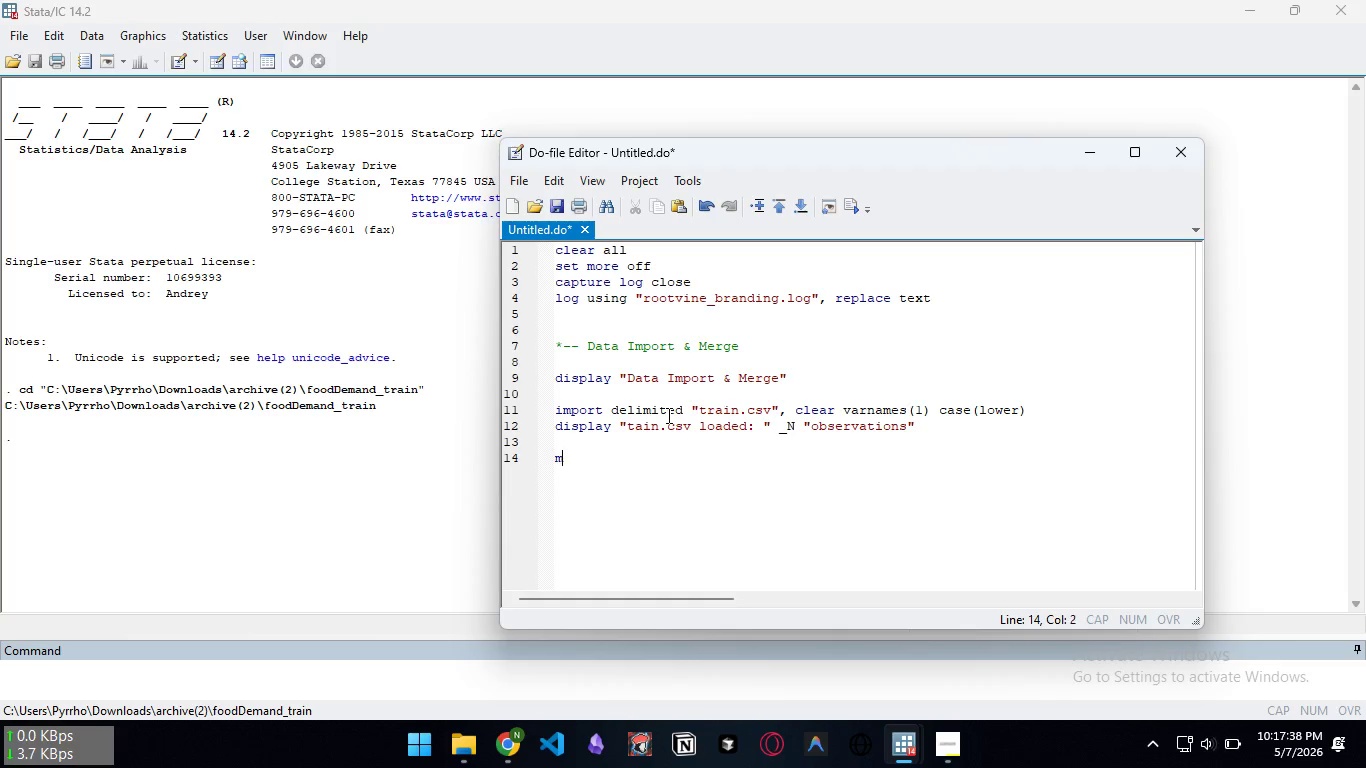 
type(merge m:1 meal_id using "meal_info.csv)
 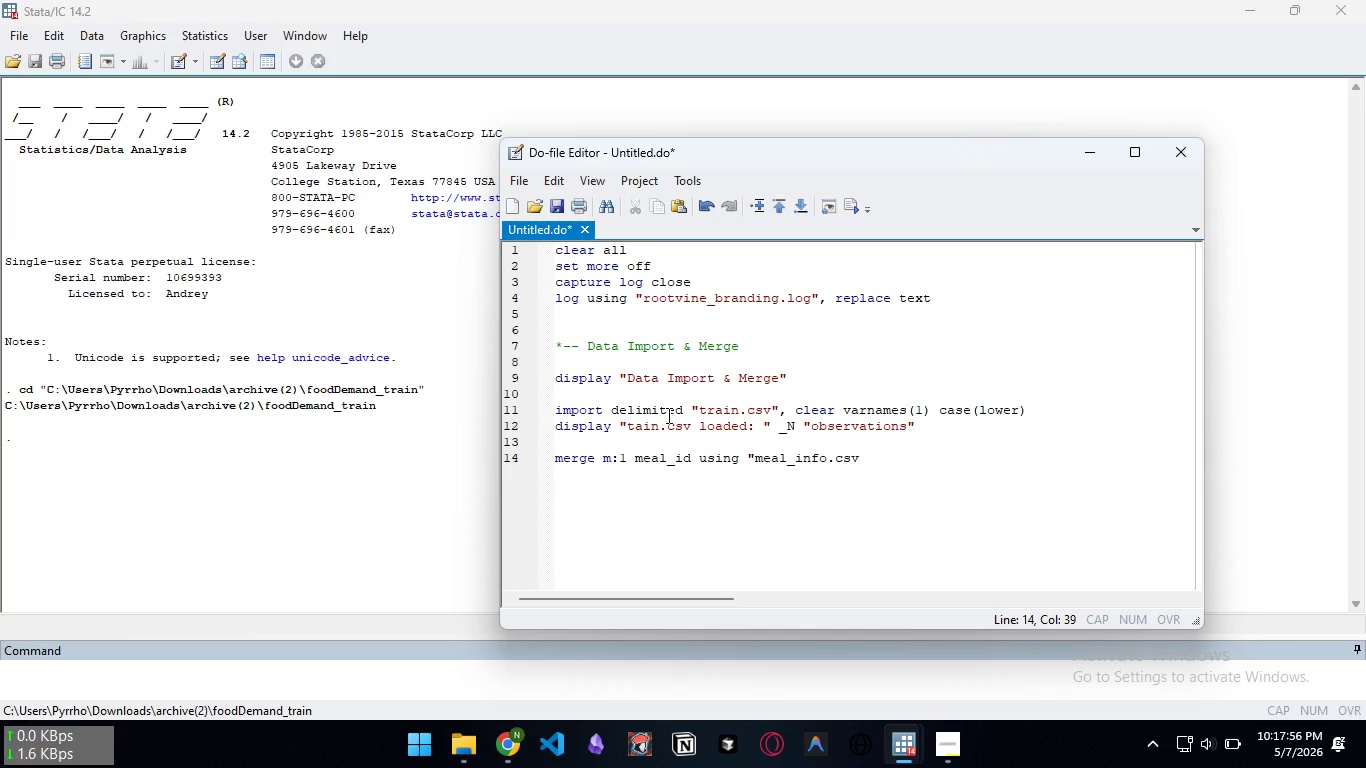 
key(Shift+Quote)
 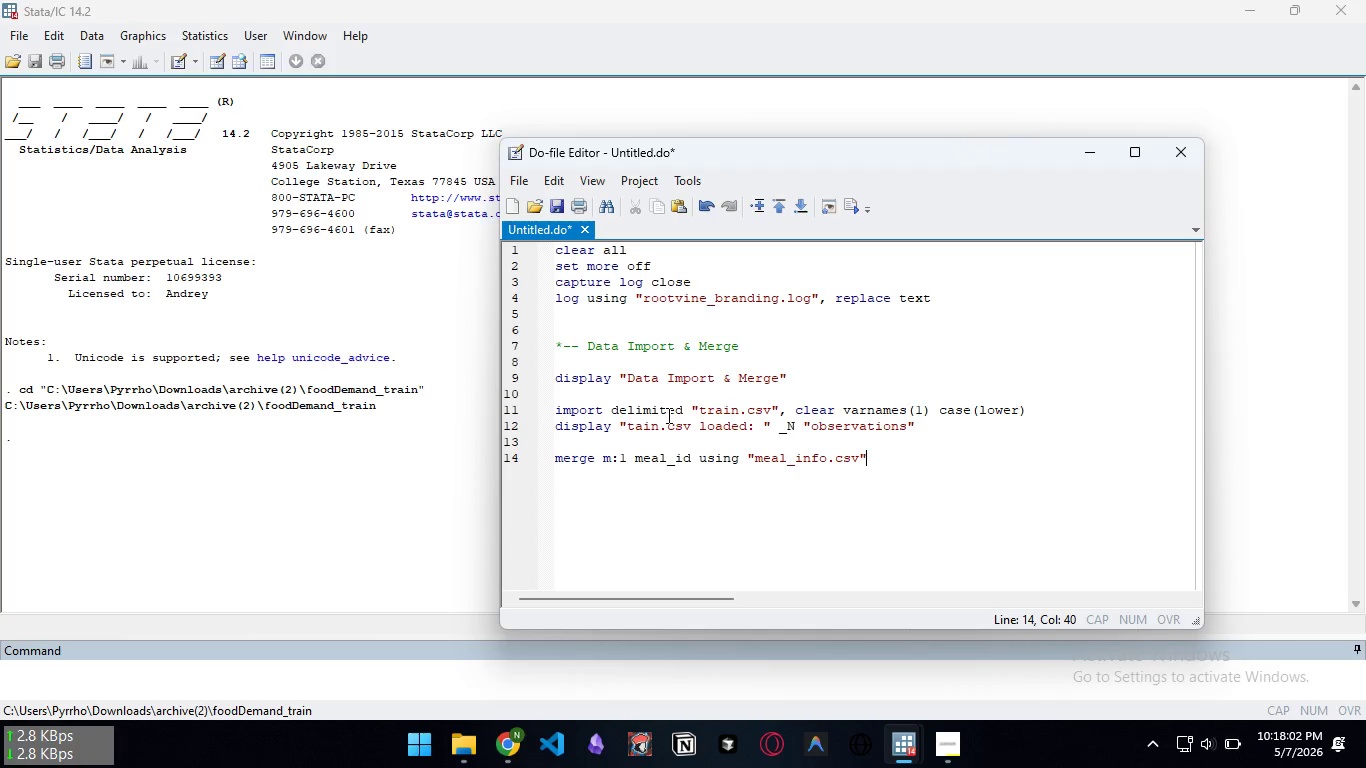 
key(Enter)
 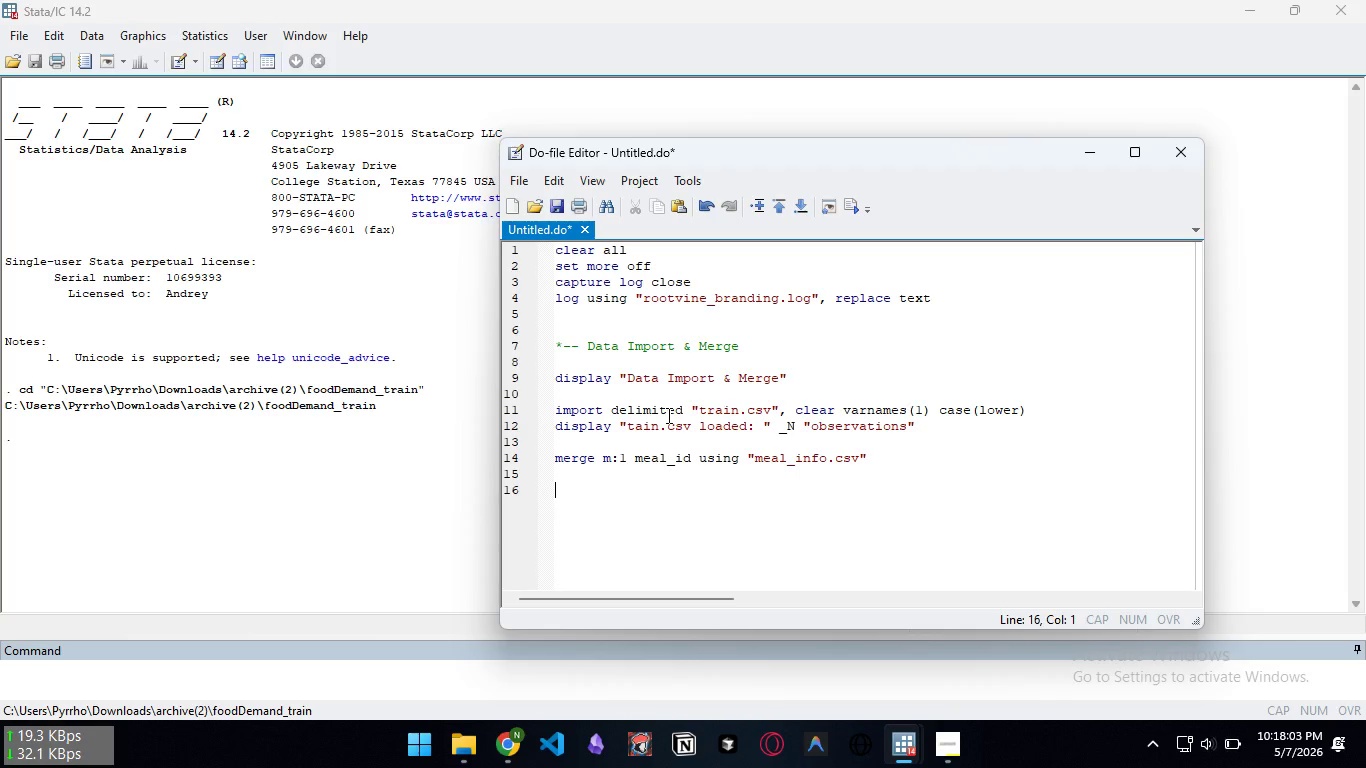 
key(Enter)
 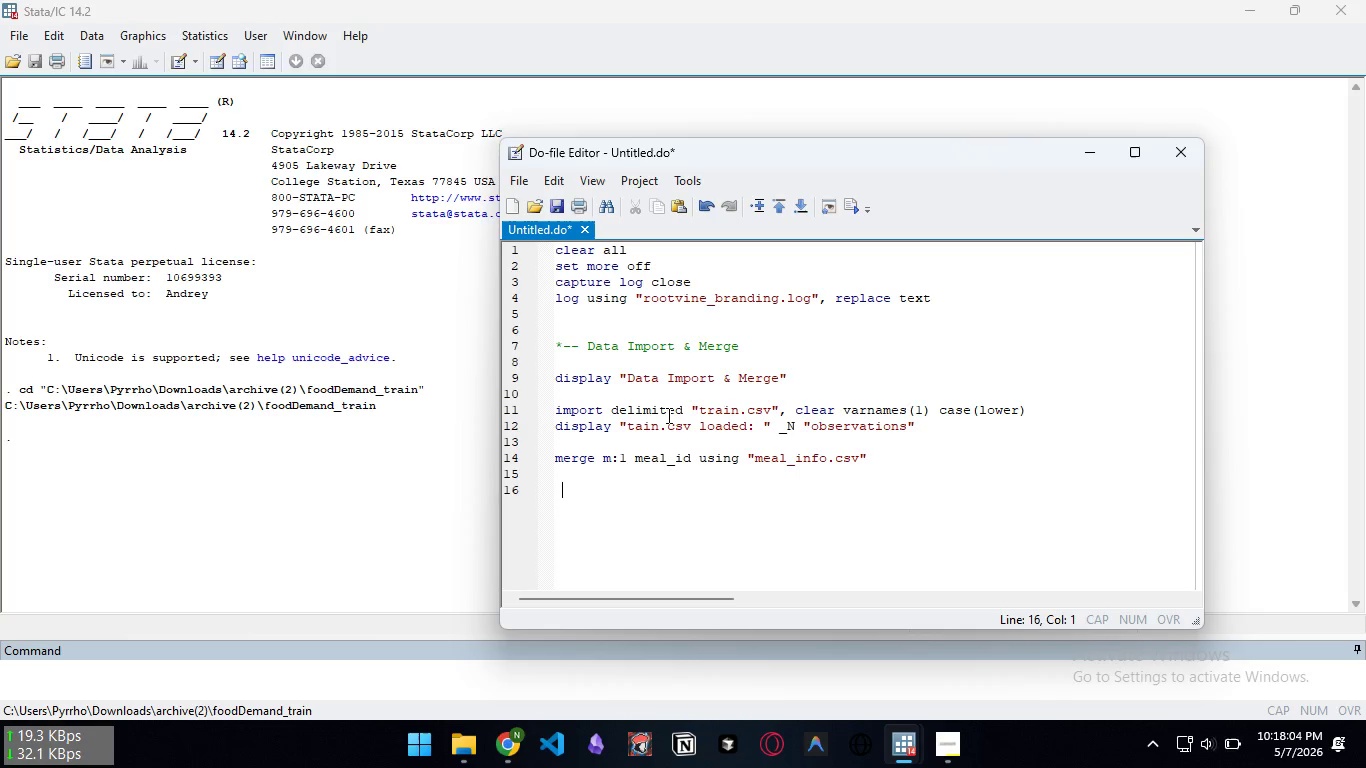 
type(drop if _merge != 3)
 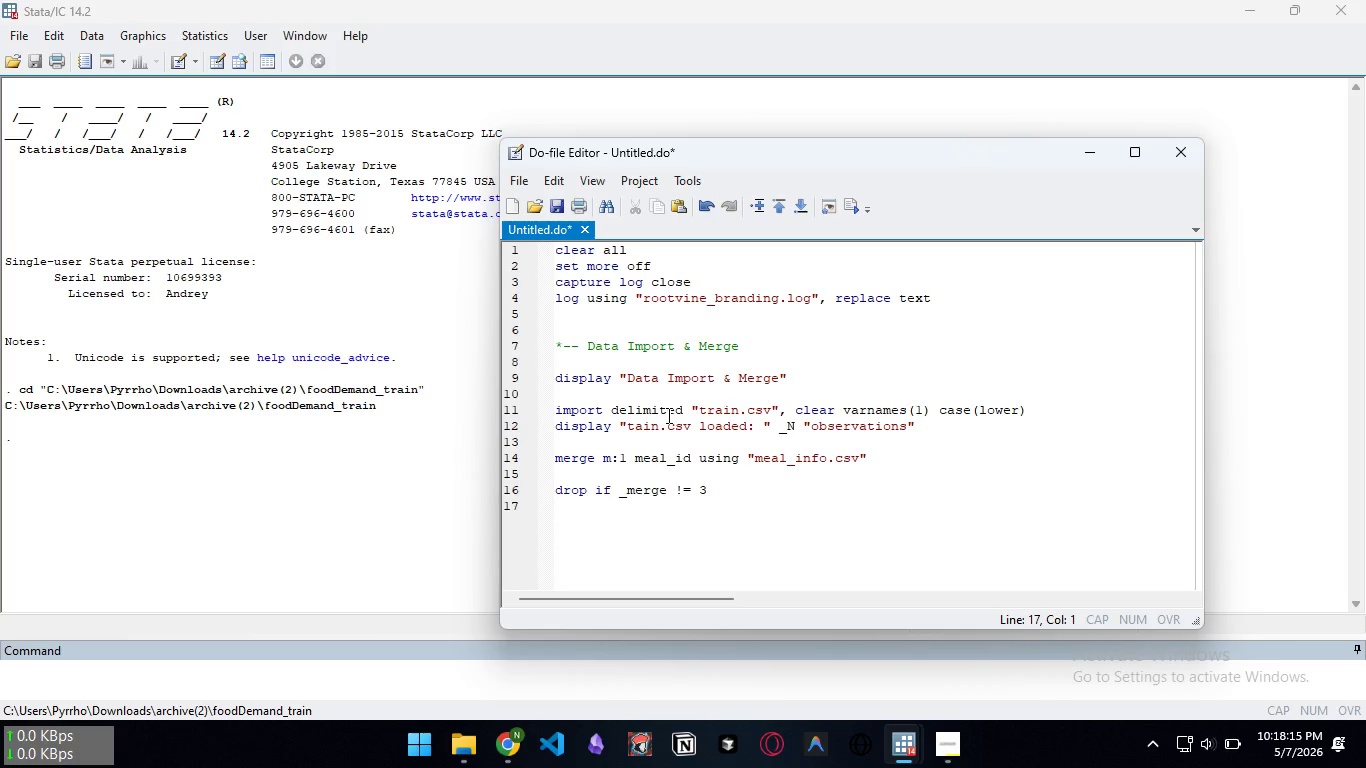 
 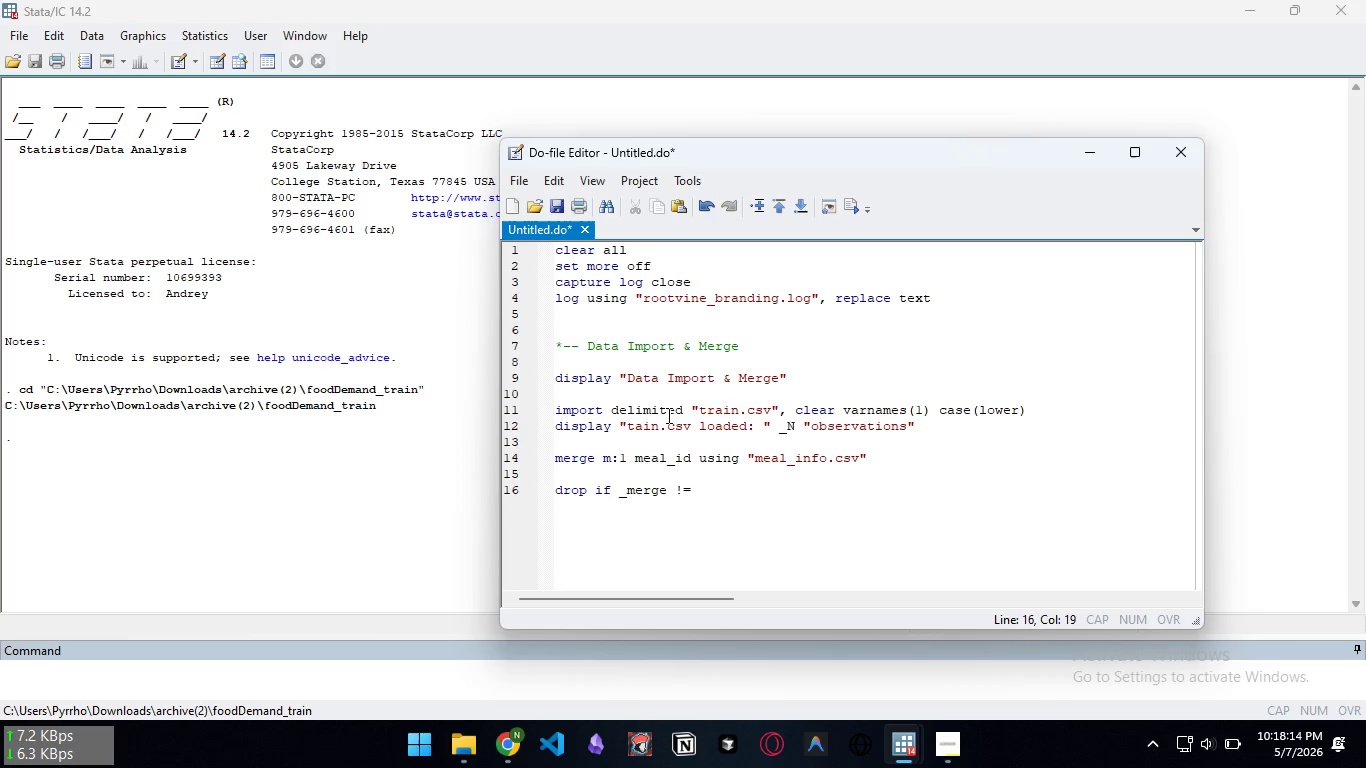 
key(Enter)
 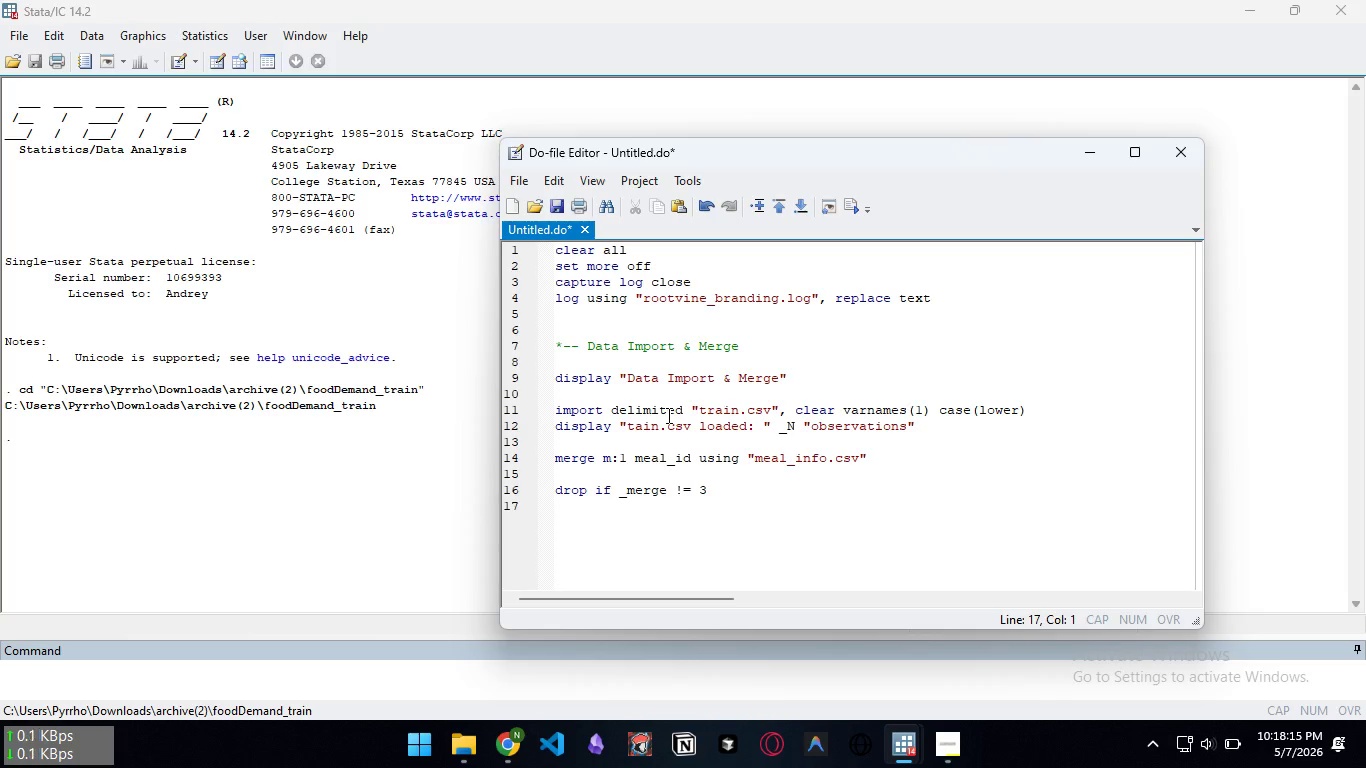 
type(drop _merge)
 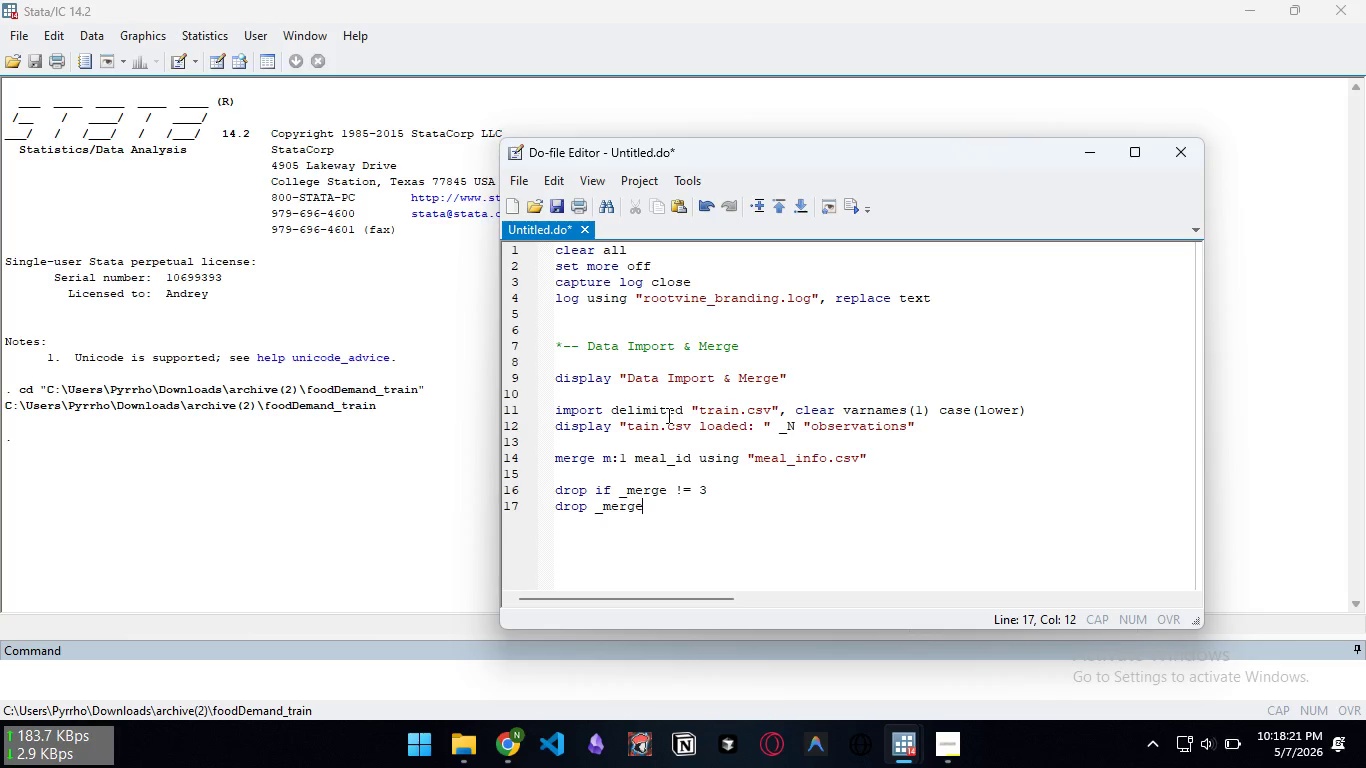 
key(Enter)
 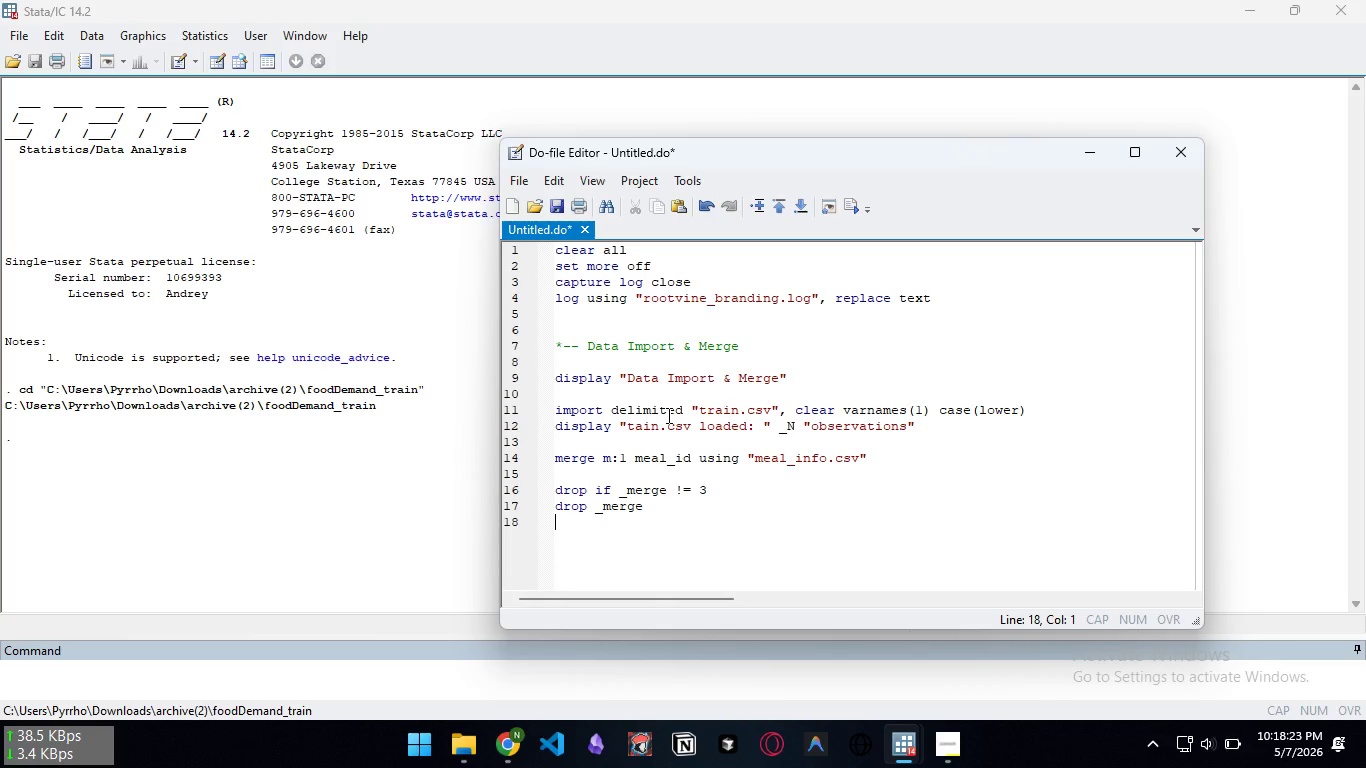 
key(Enter)
 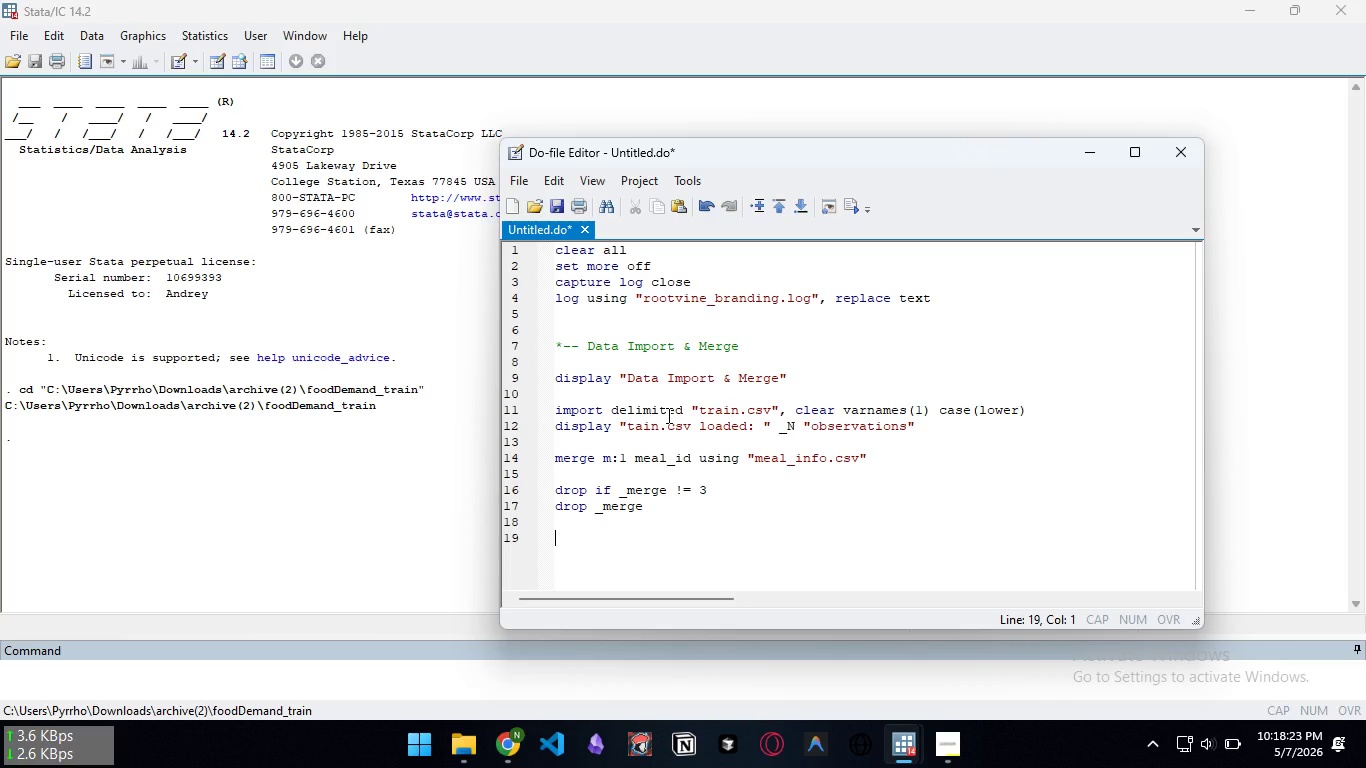 
hold_key(key=D, duration=0.55)
 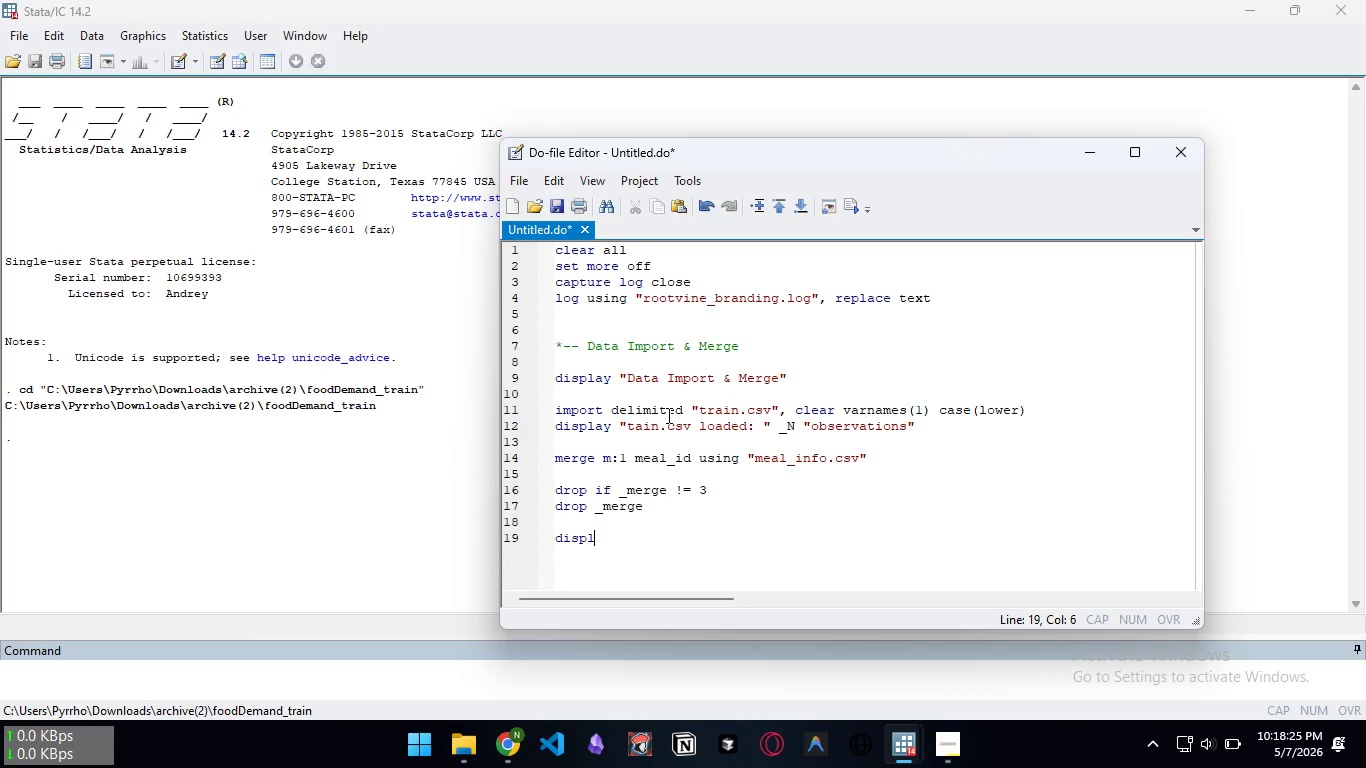 
type(isplay "After meal_info merge: " _N "observatios)
key(Backspace)
type(ns")
 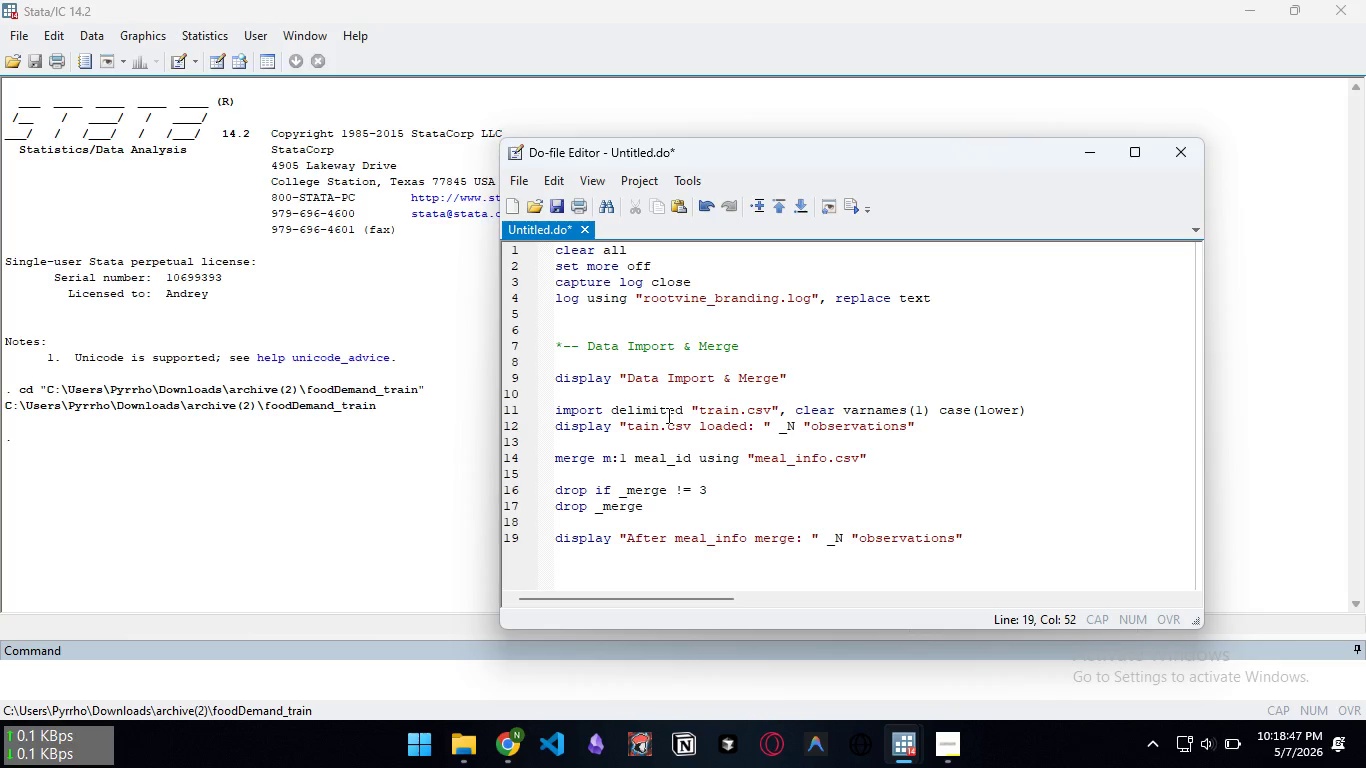 
wait(5.12)
 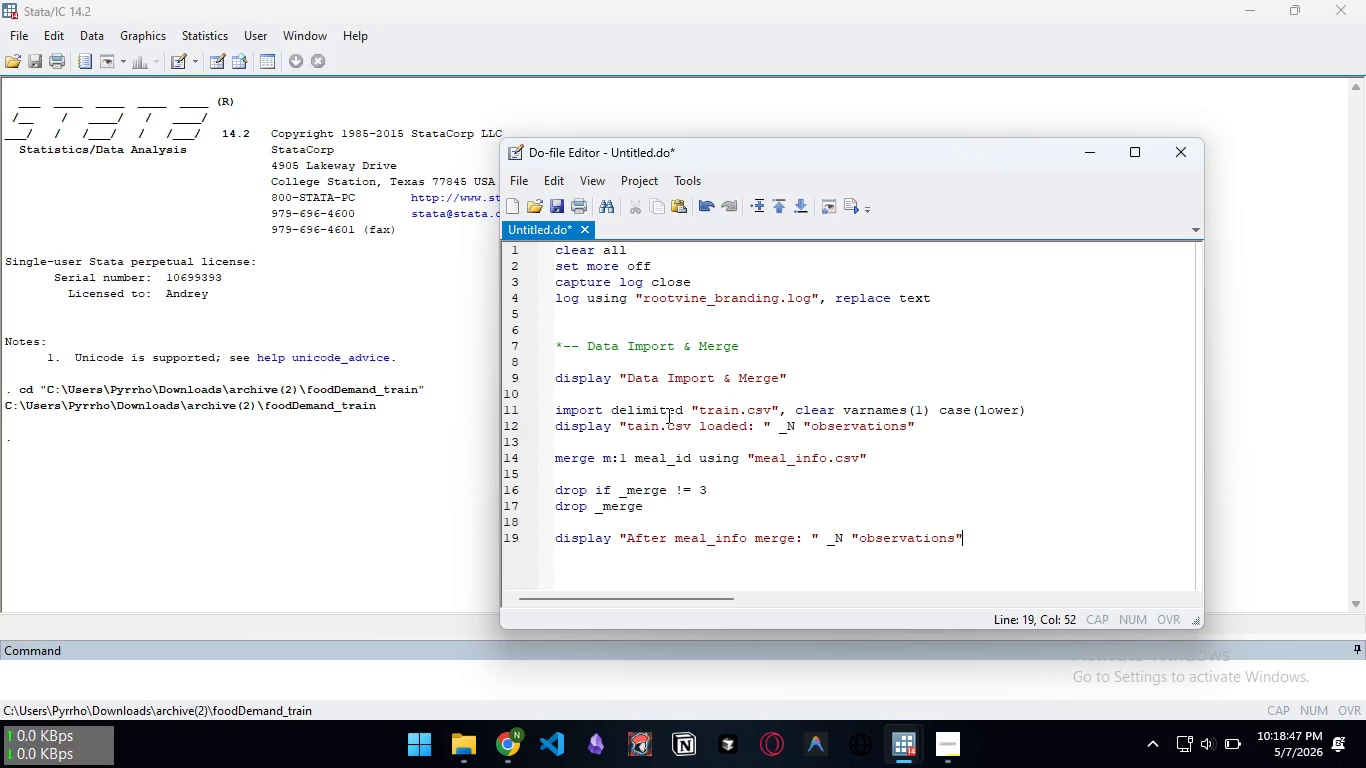 
key(Enter)
 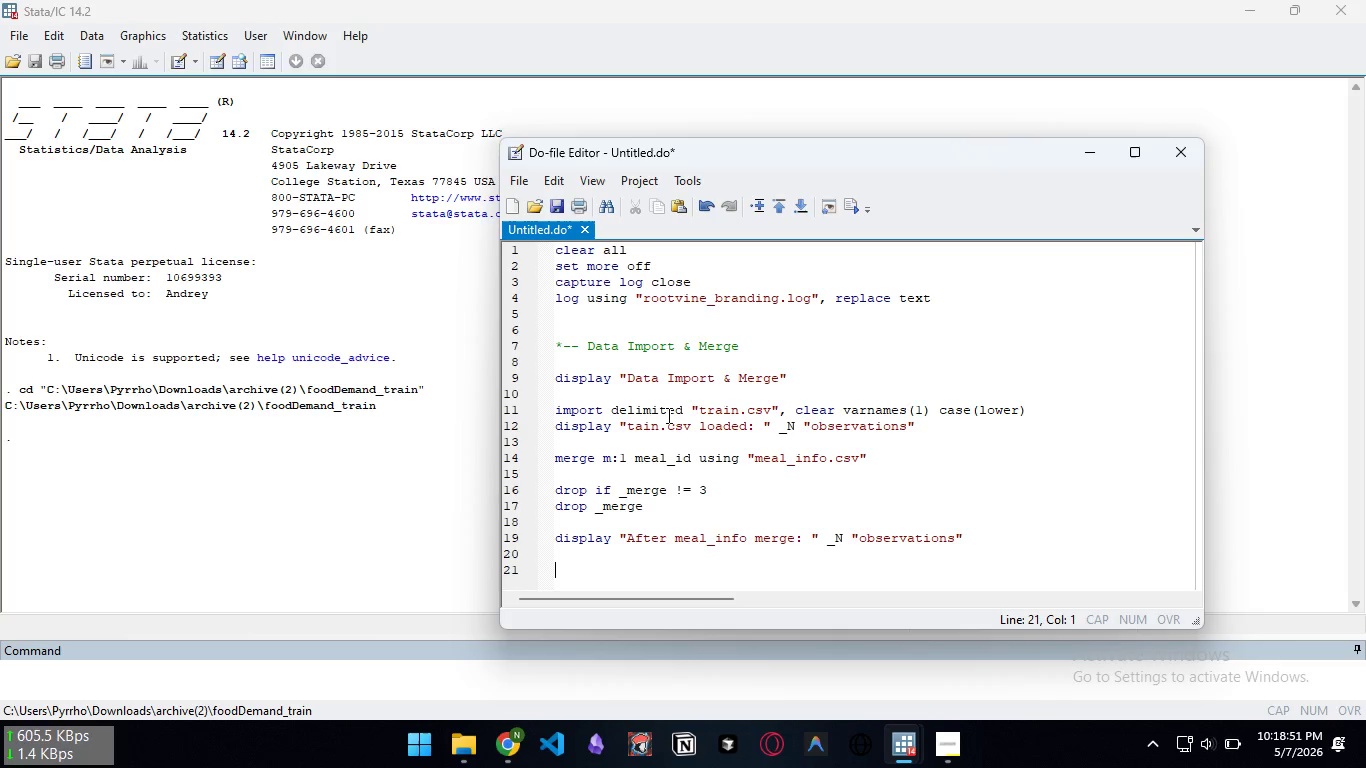 
key(Enter)
 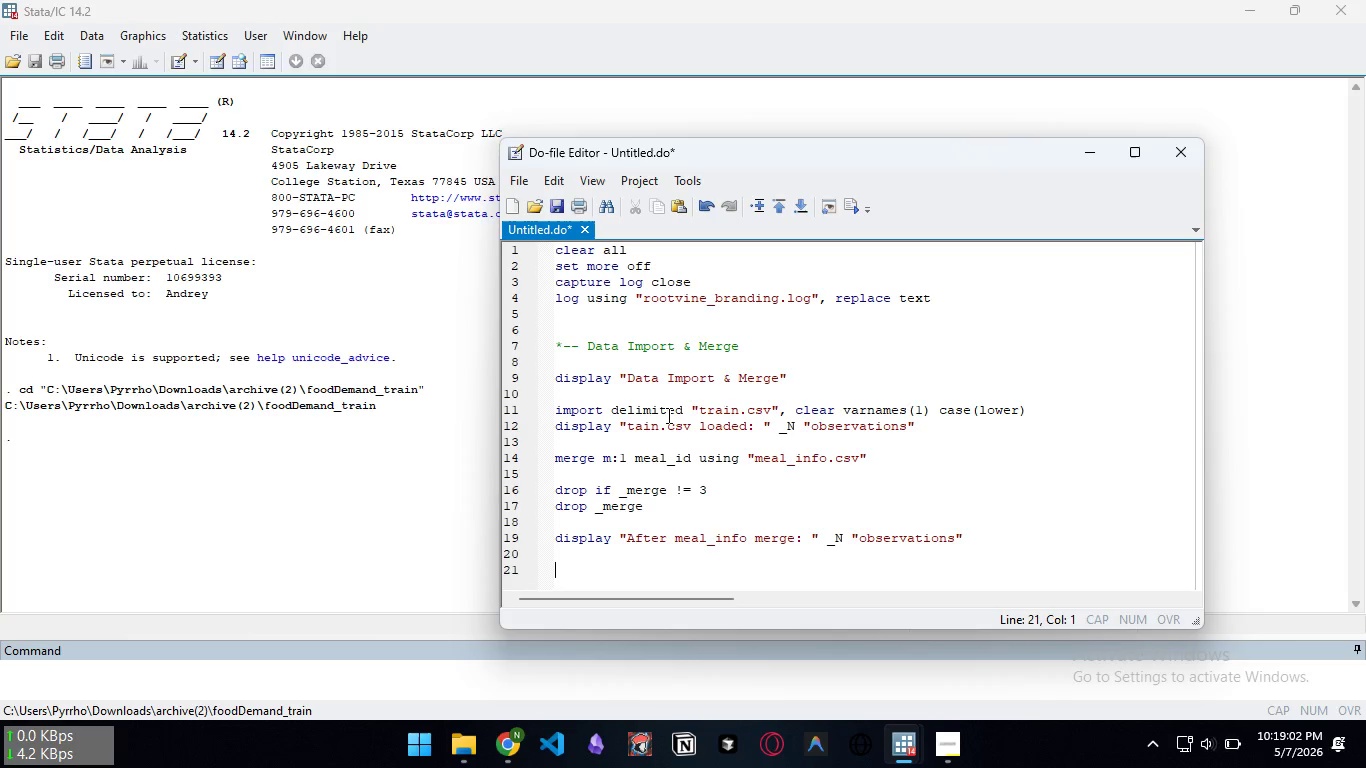 
wait(15.94)
 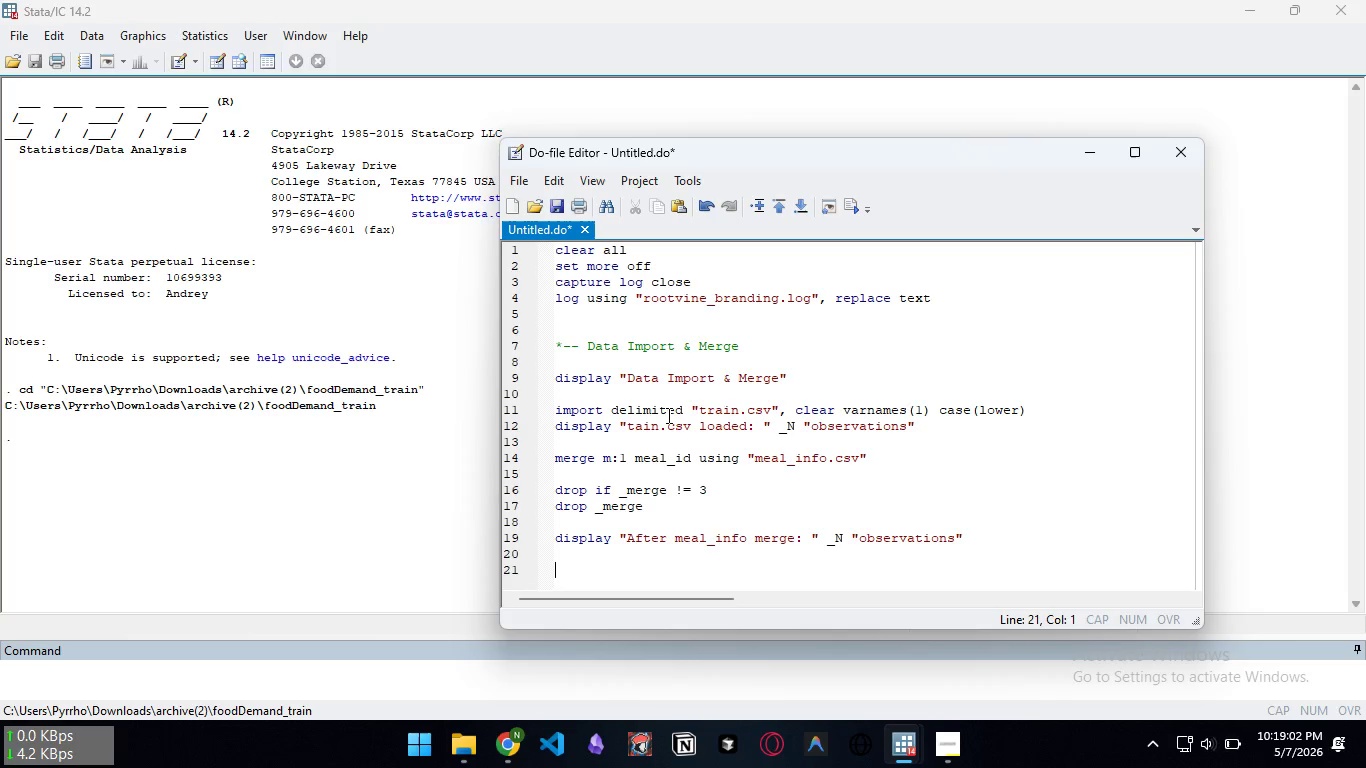 
left_click([575, 444])
 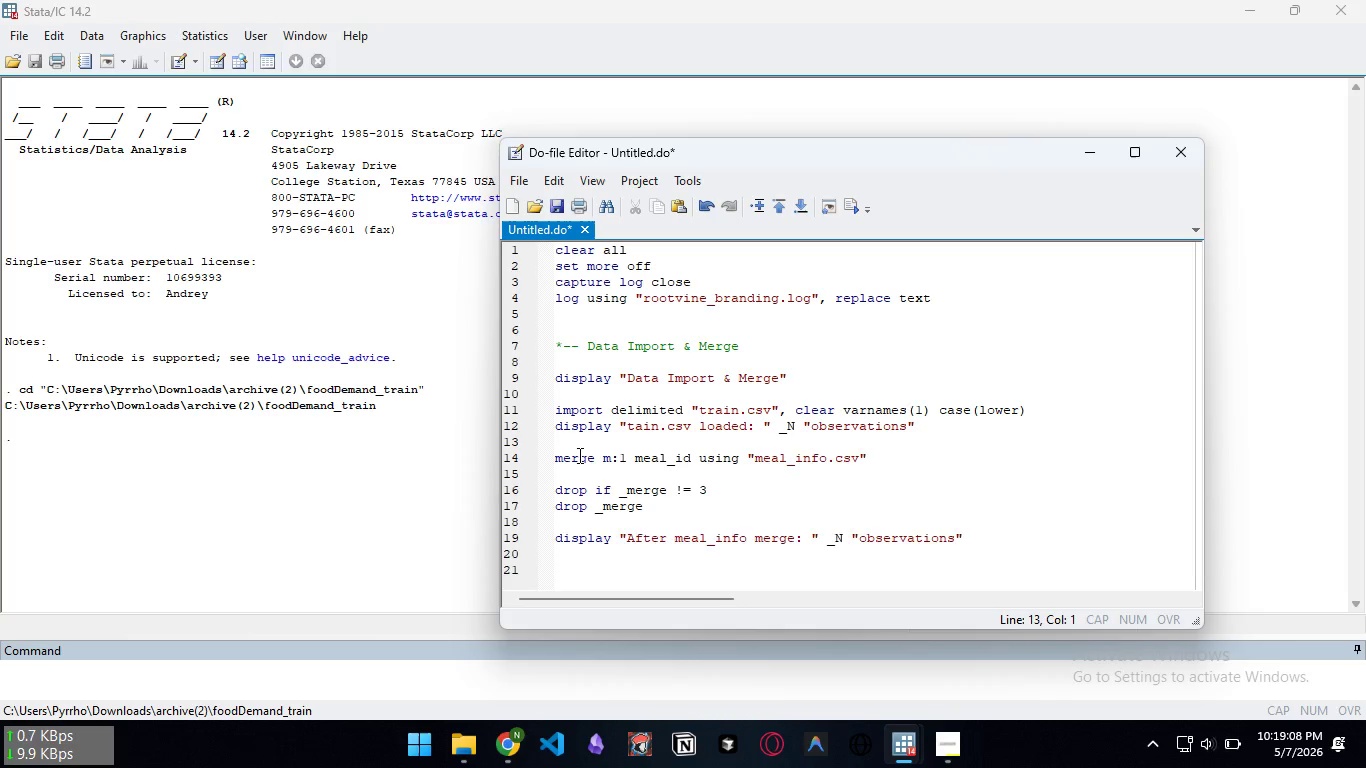 
key(Enter)
 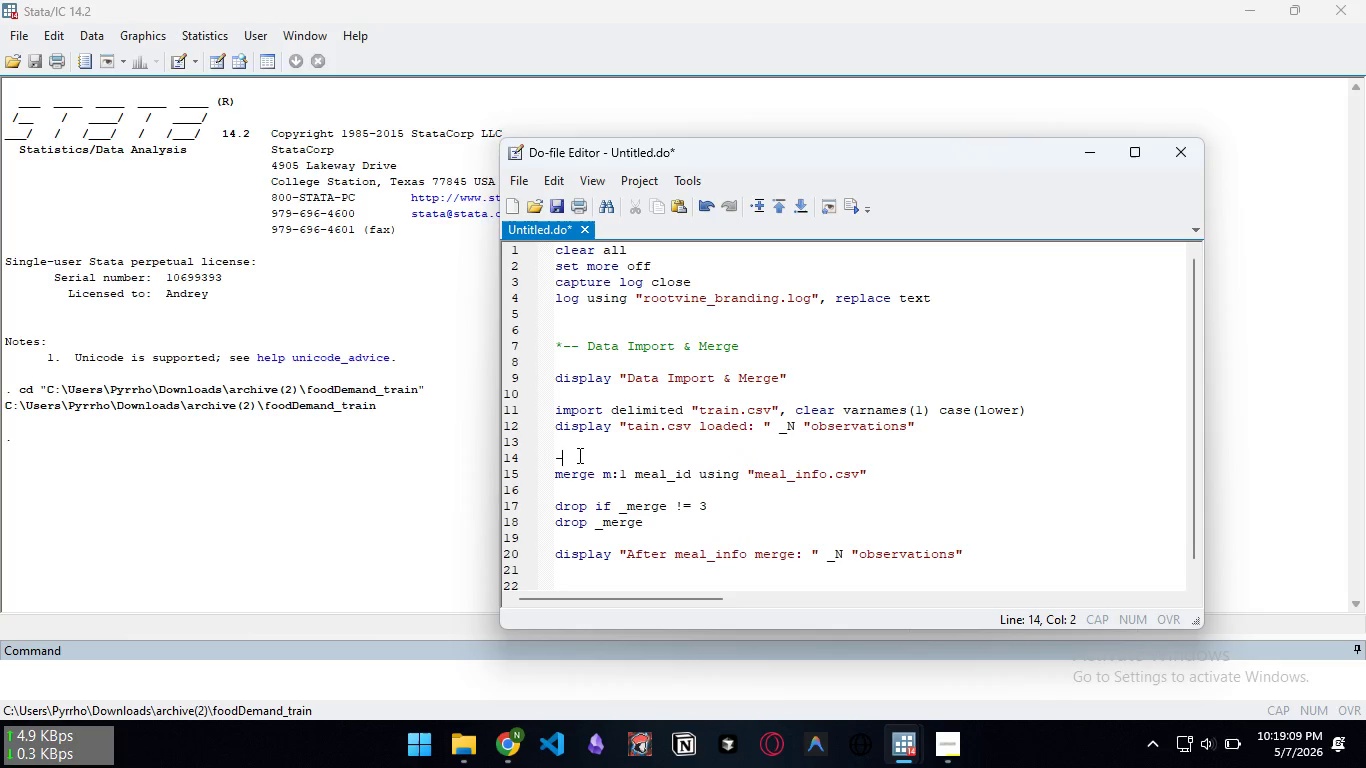 
type(--)
key(Backspace)
key(Backspace)
type(*-- Mege )
key(Backspace)
key(Backspace)
key(Backspace)
key(Backspace)
key(Backspace)
key(Backspace)
key(Backspace)
key(Backspace)
key(Backspace)
type(// merge )
 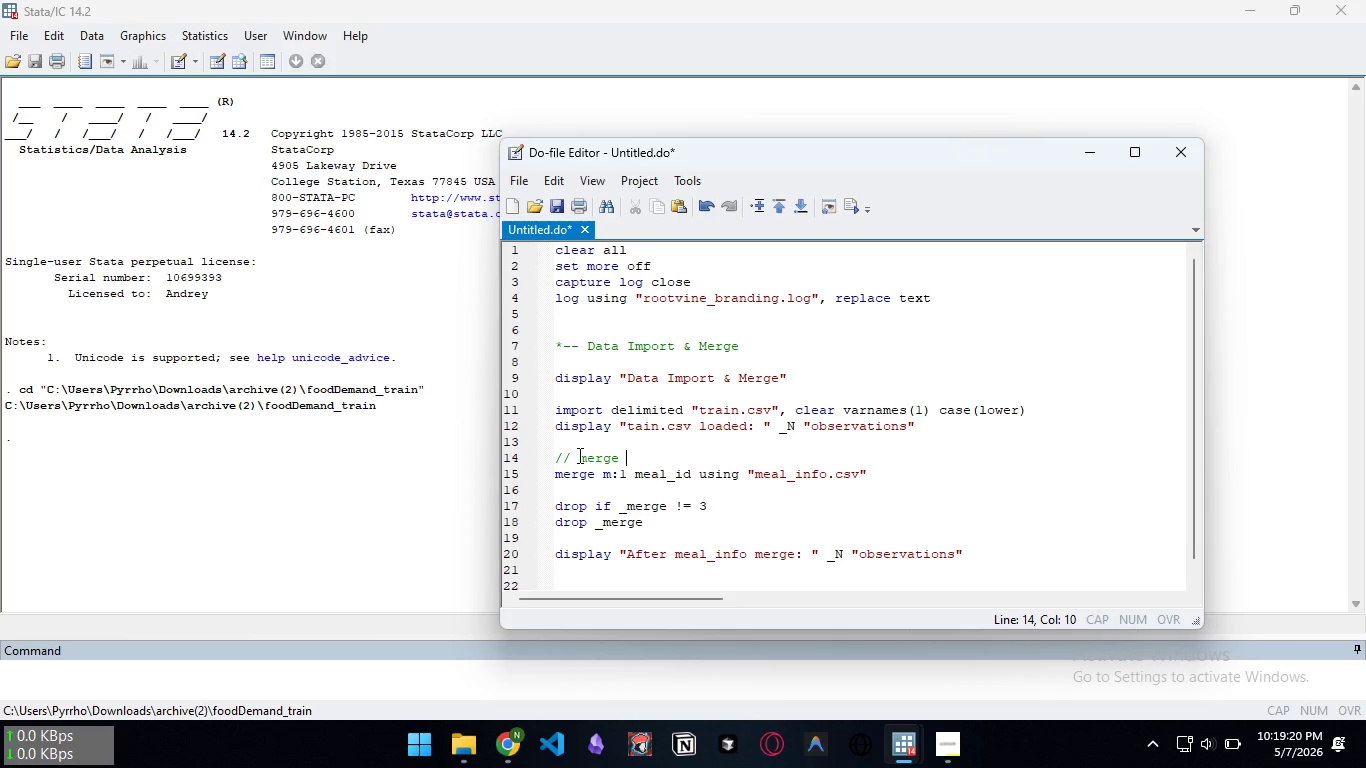 
type(meal_info.csv on meal_id)
 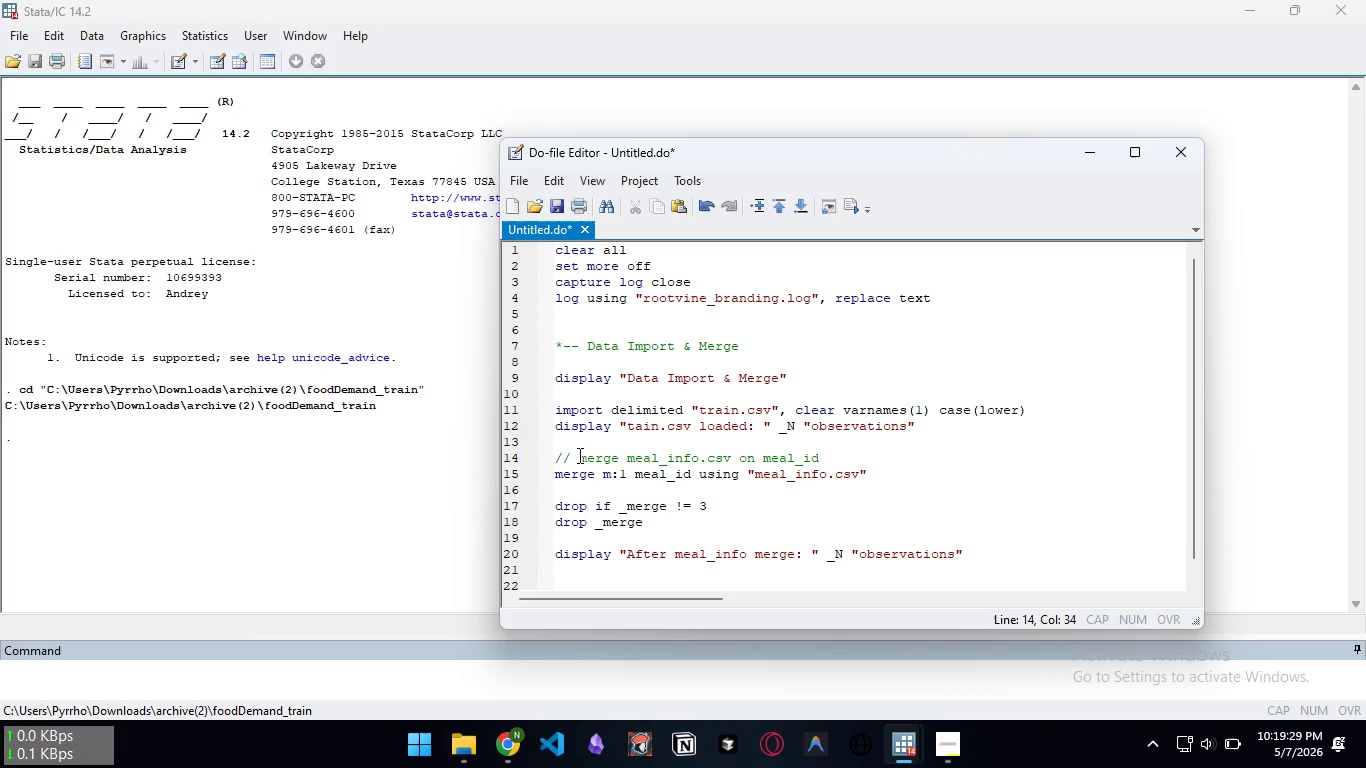 
left_click([644, 567])
 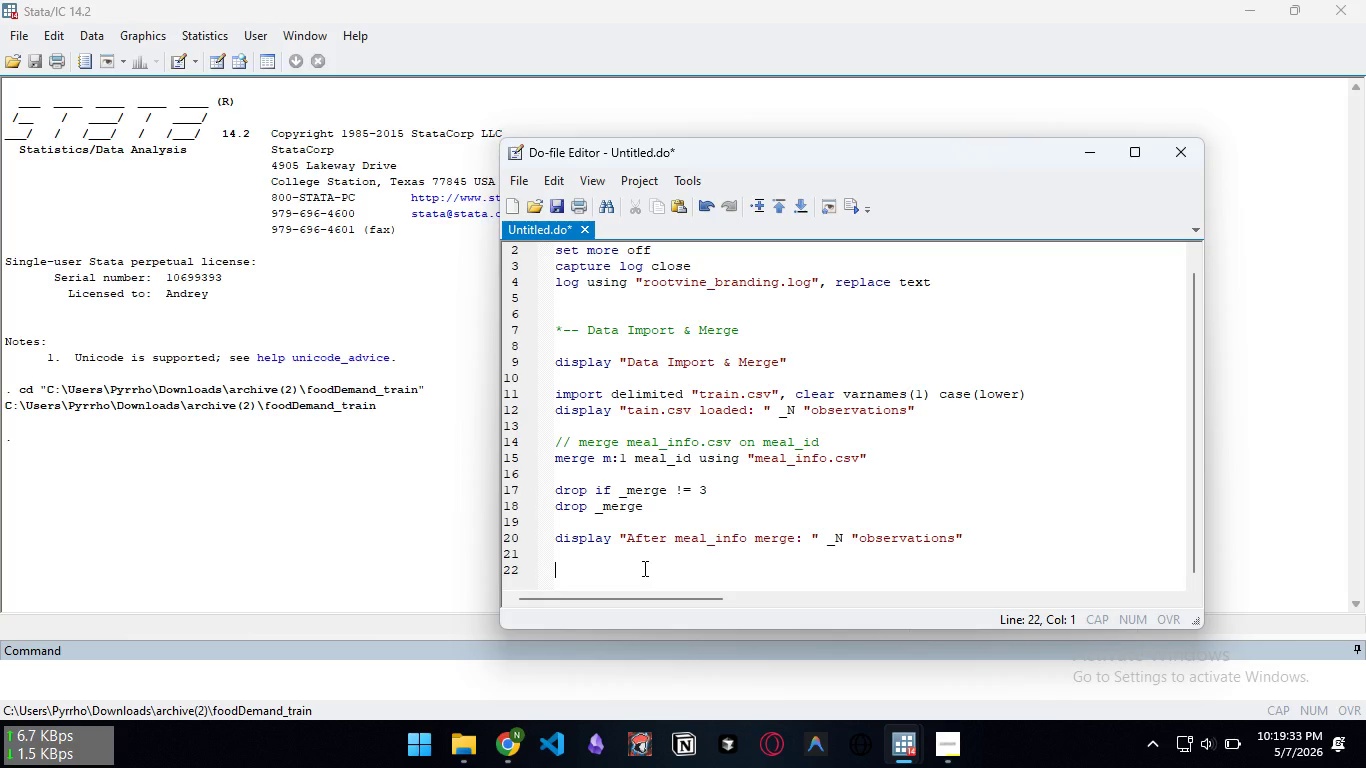 
scroll: coordinate [617, 454], scroll_direction: down, amount: 3.0
 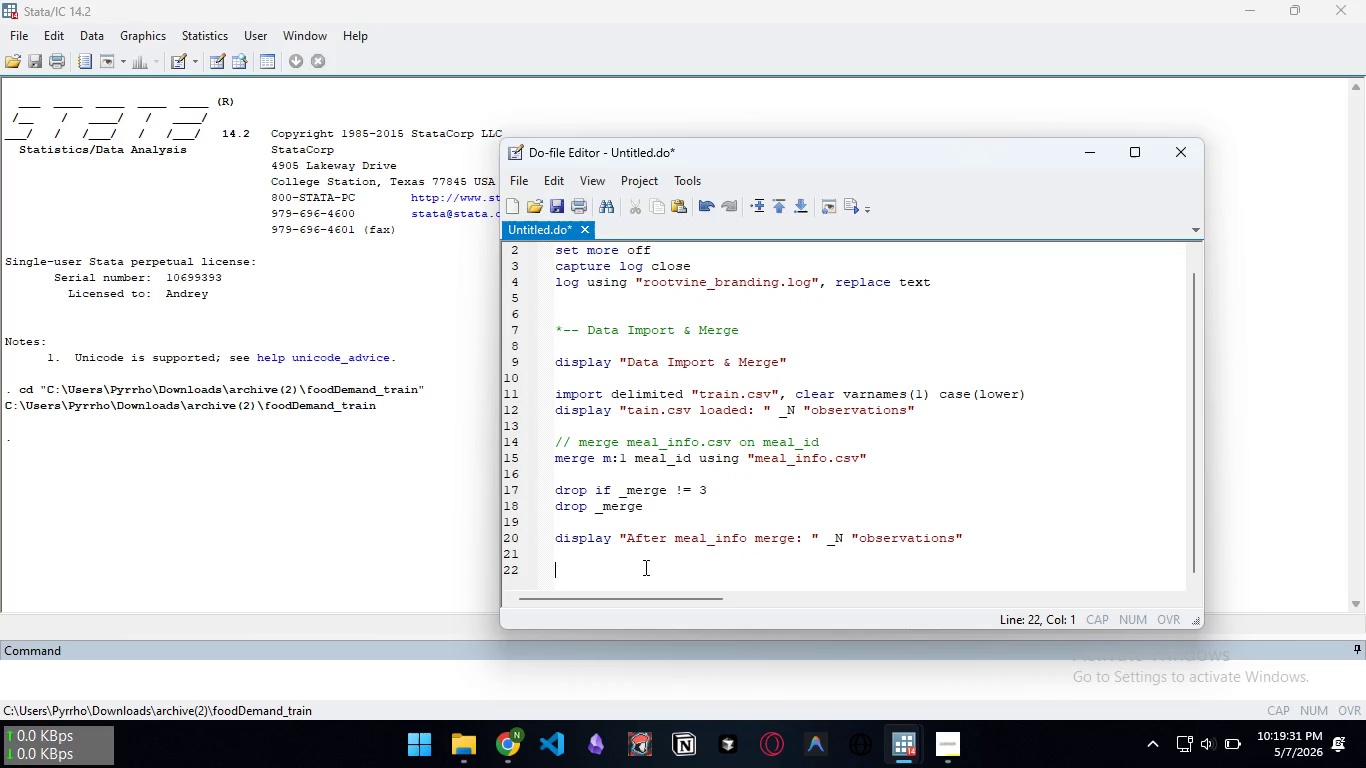 
type(// meg)
key(Backspace)
type(rge fulfu)
key(Backspace)
type(ilment )
key(Backspace)
type(_center)
 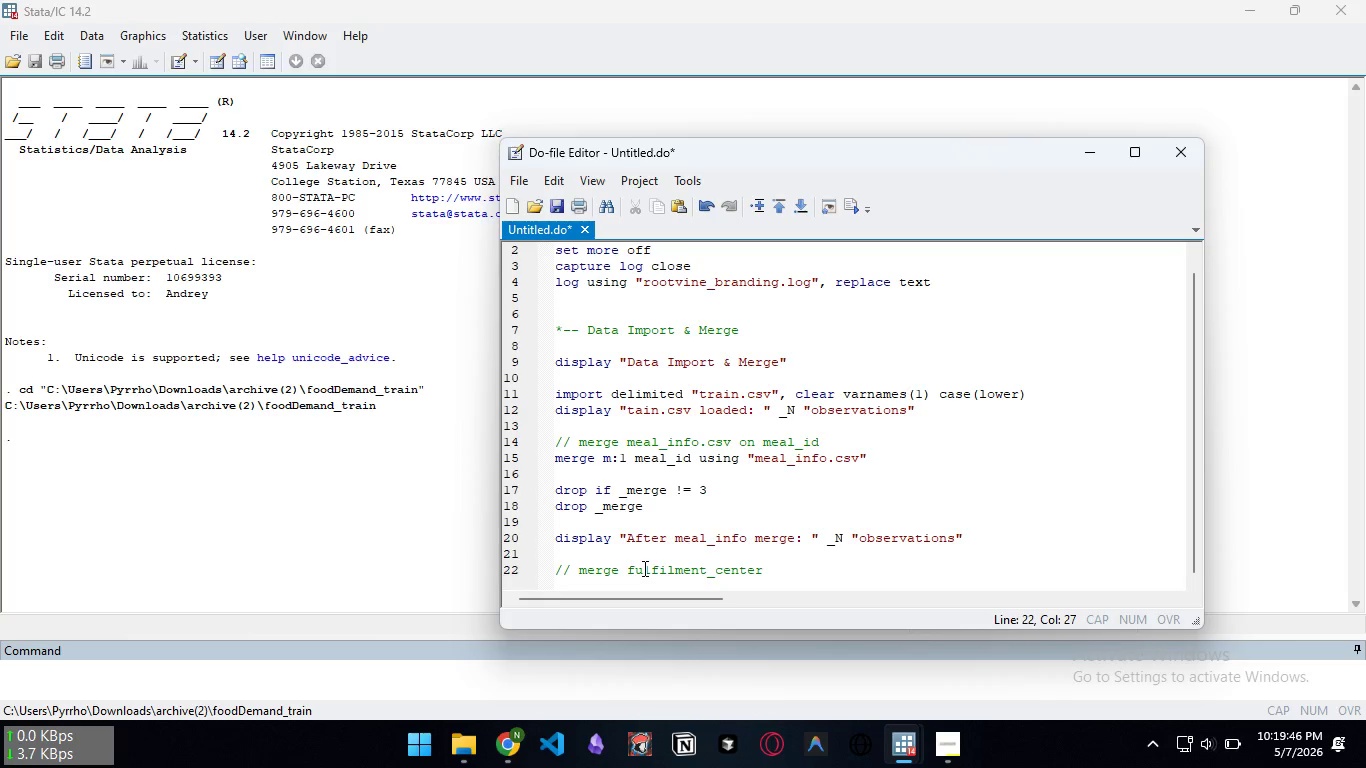 
type(_info.csv on center_id)
 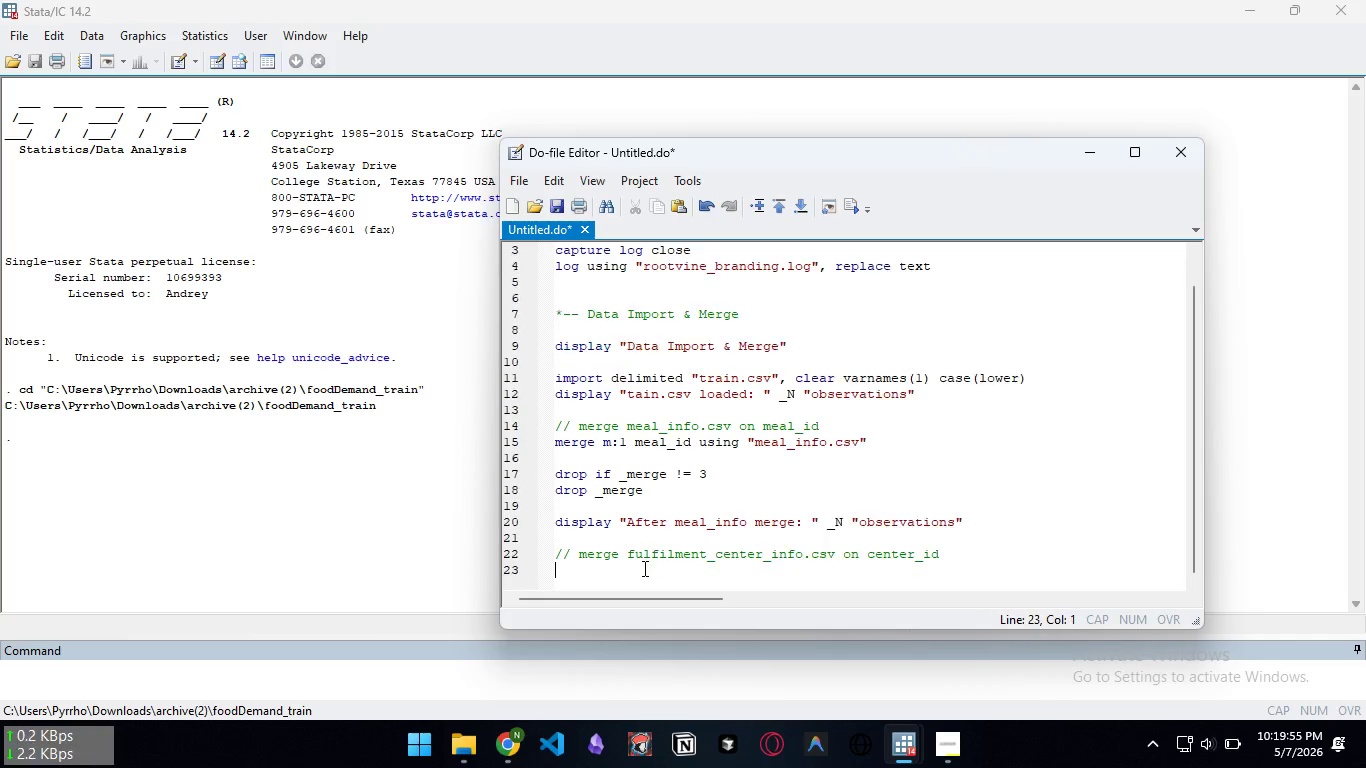 
key(Enter)
 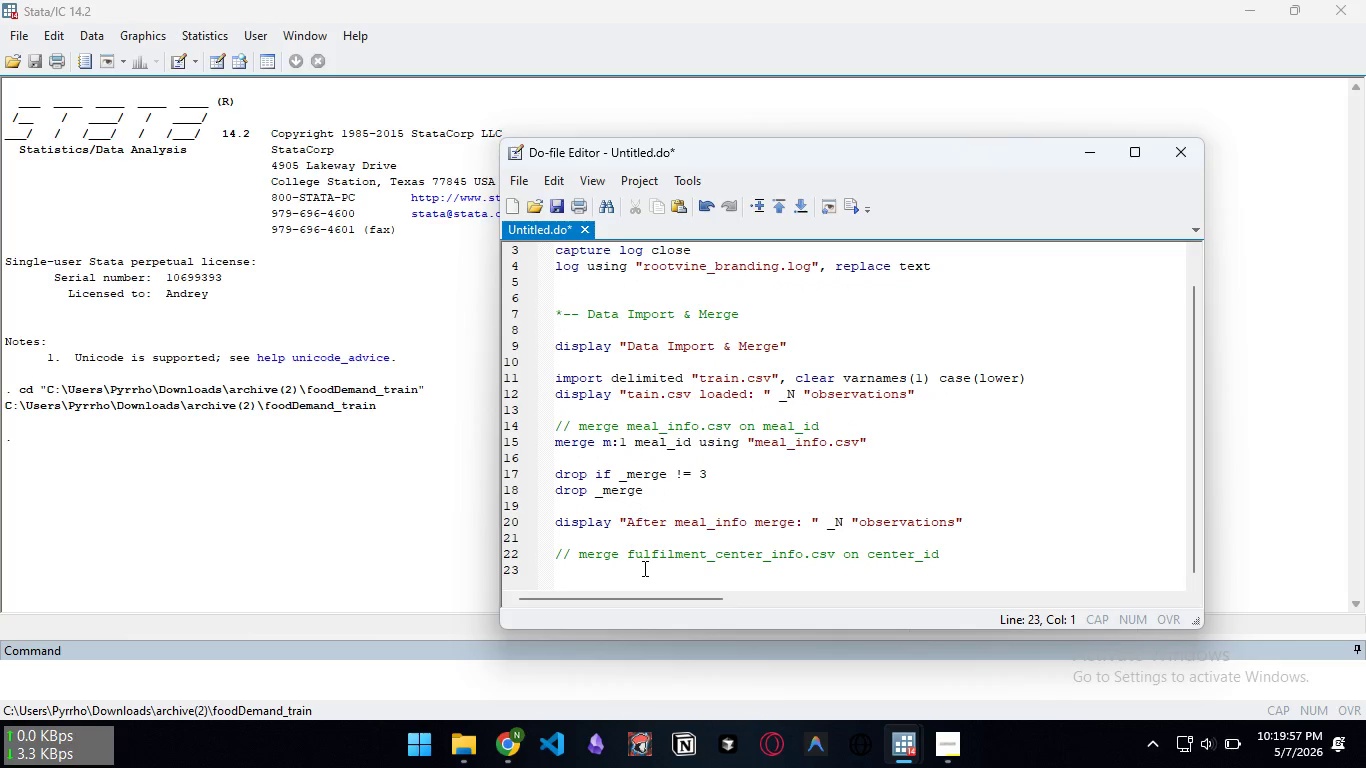 
type(meg)
key(Backspace)
type(re)
key(Backspace)
type(ge m:1)
 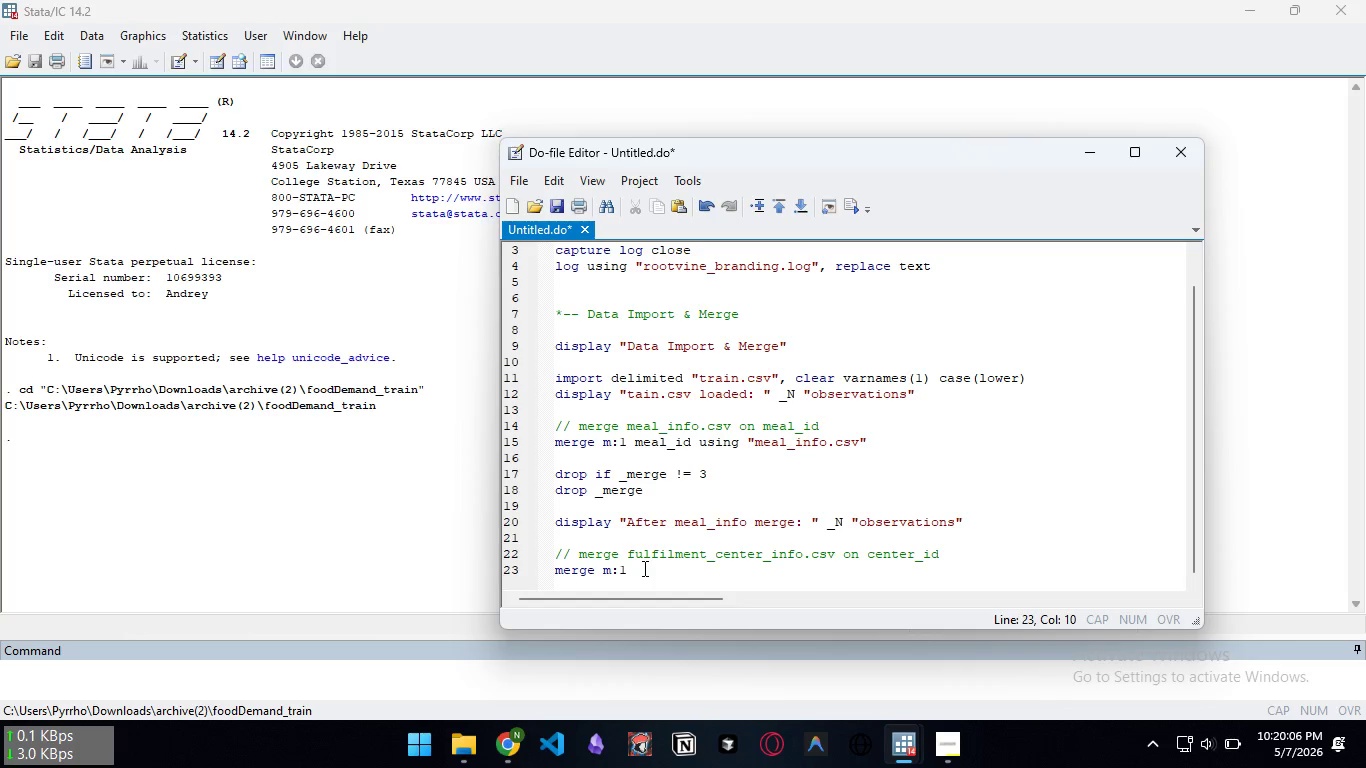 
type( center_id using "fi)
key(Backspace)
type(u;)
key(Backspace)
type(lfilment_center_info.csv")
 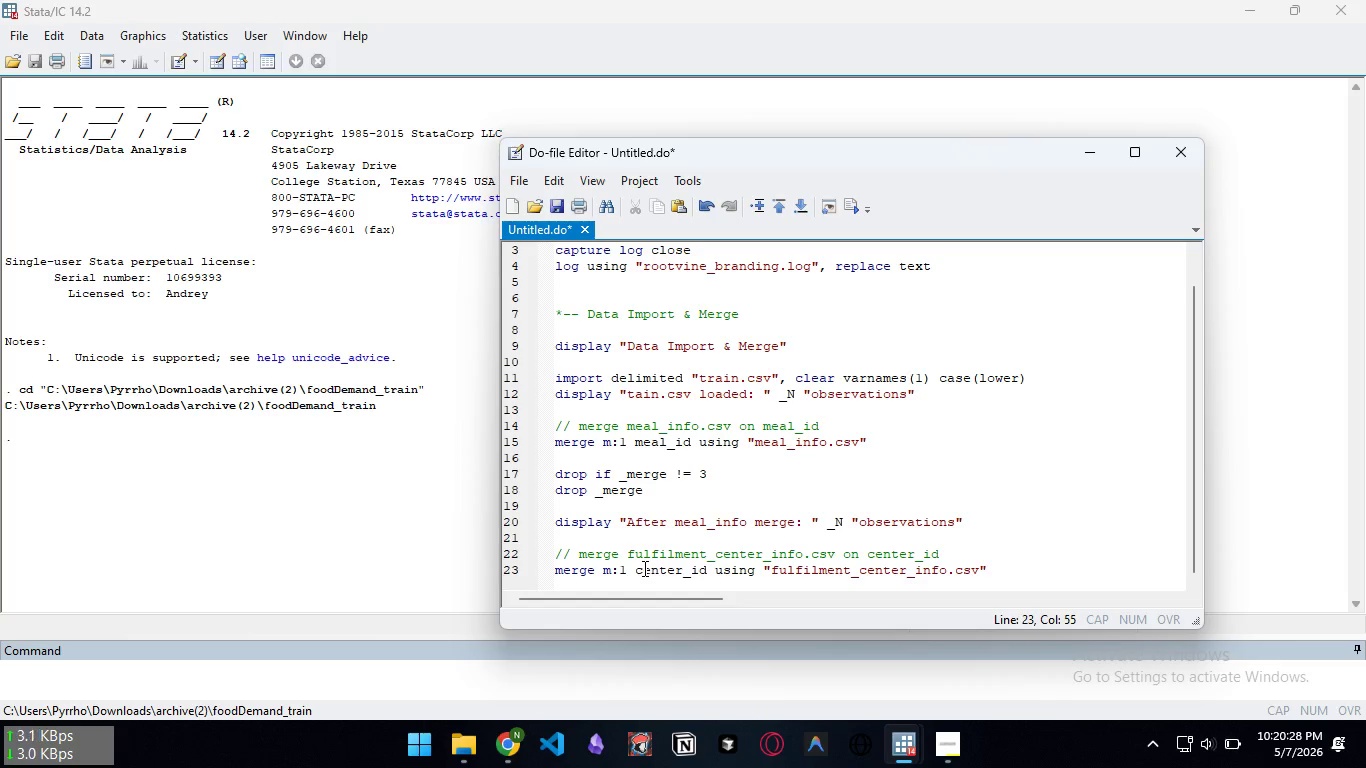 
key(Enter)
 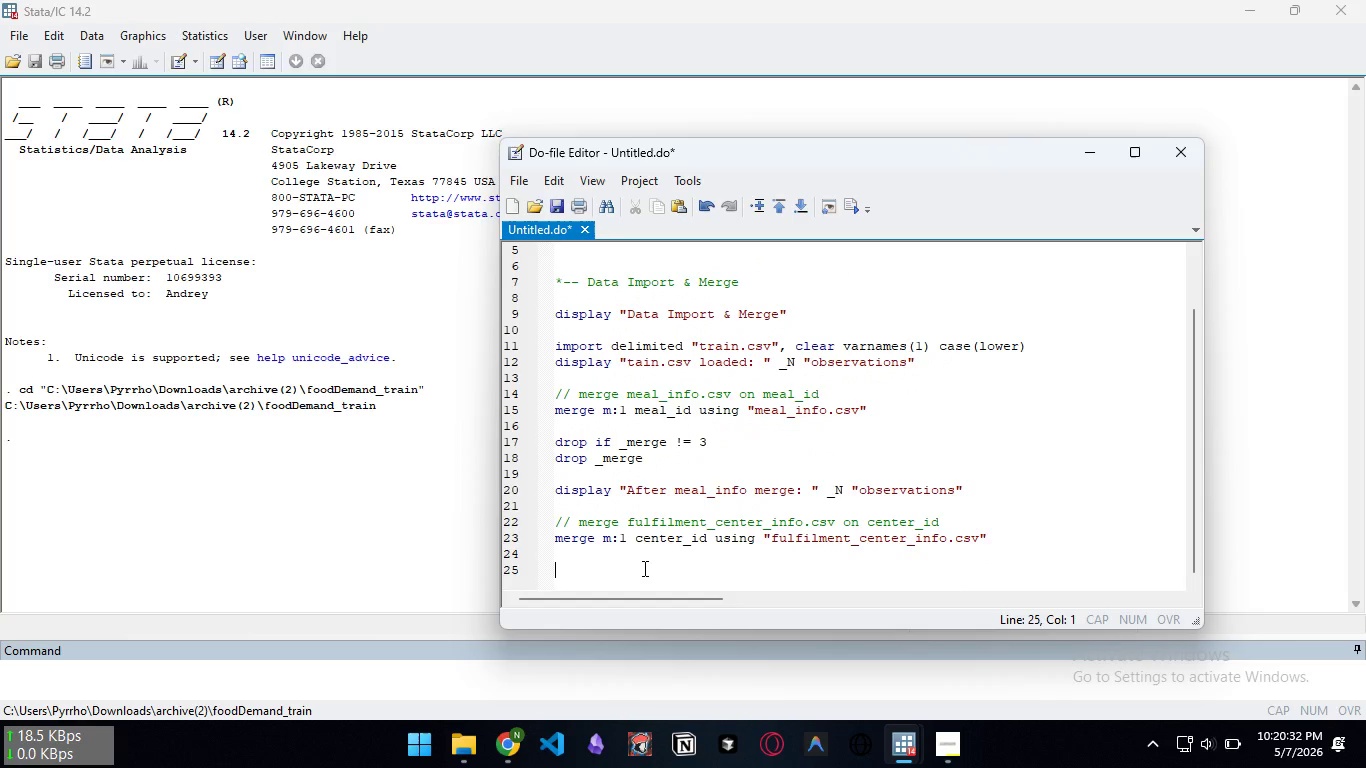 
key(Enter)
 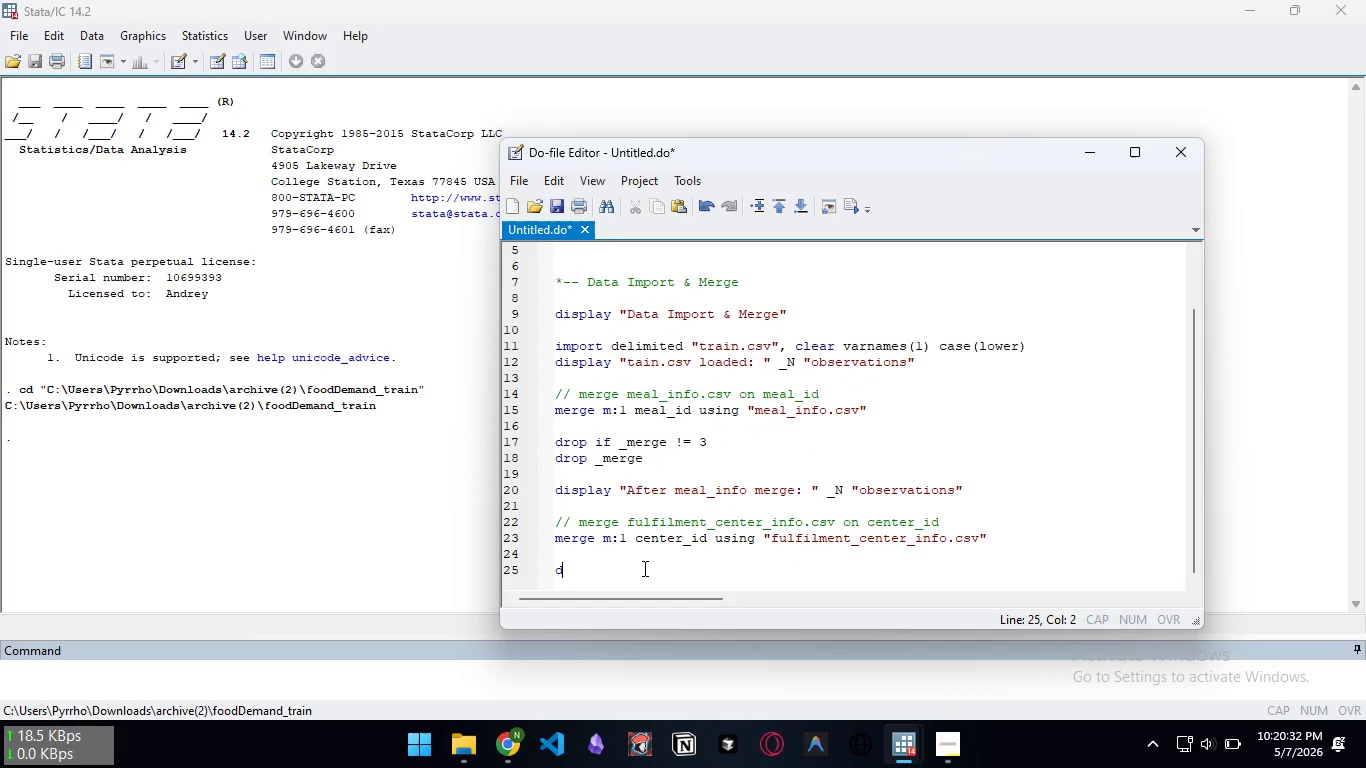 
type(drop if _merge != 3)
 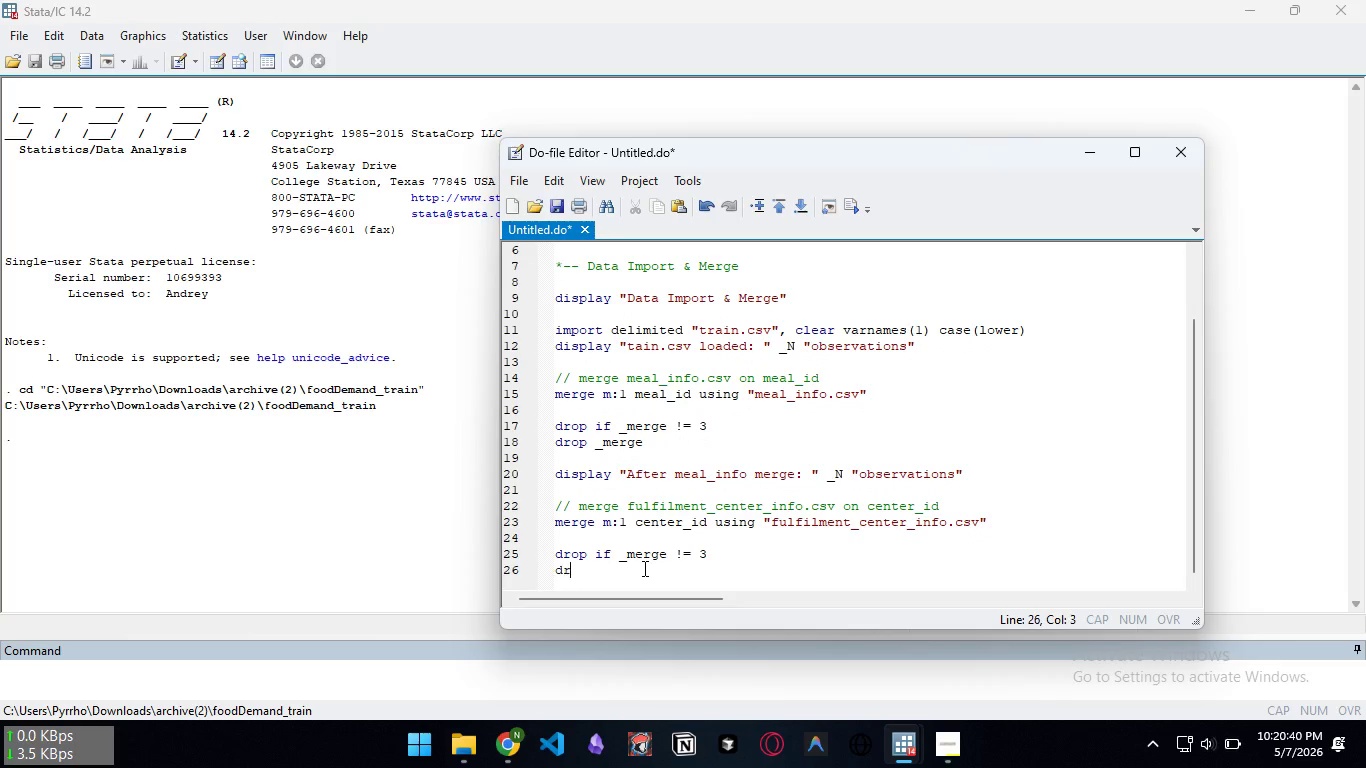 
 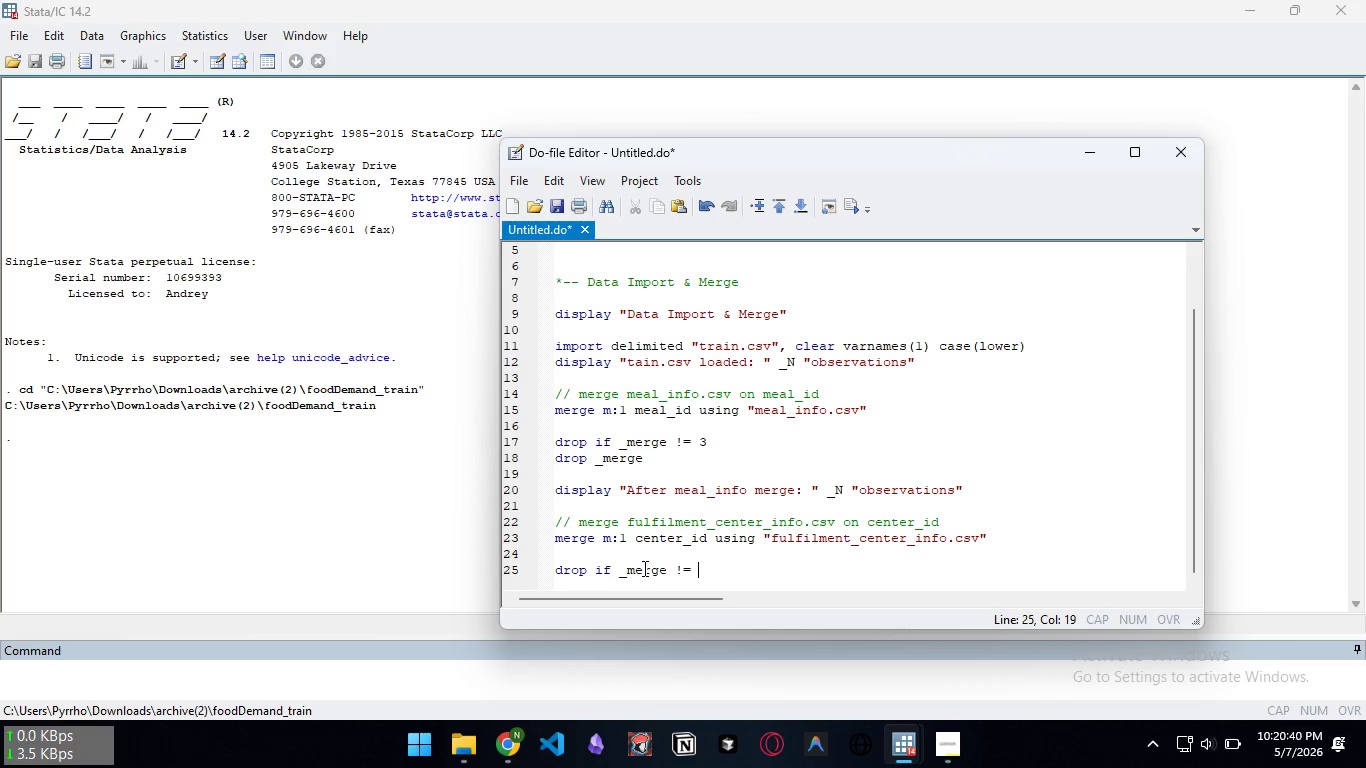 
key(Enter)
 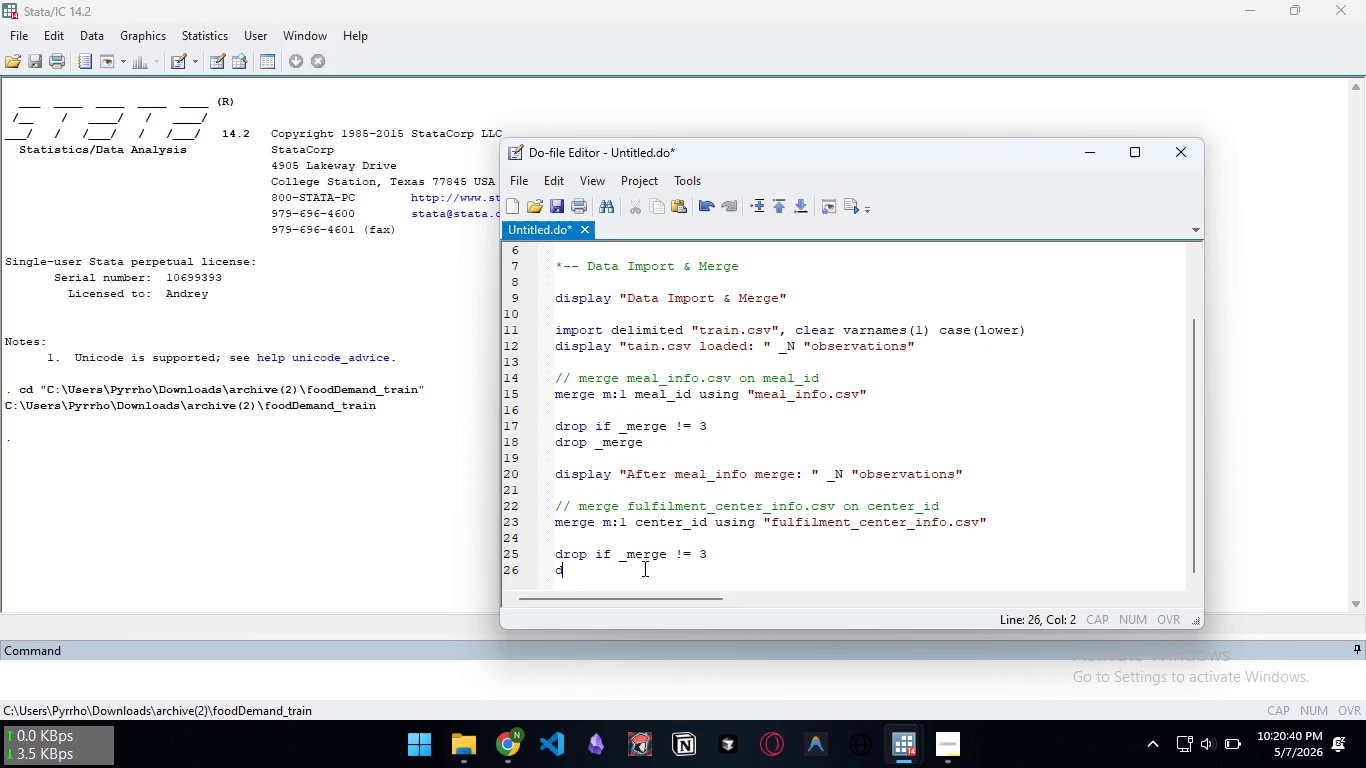 
type(drop _merge)
 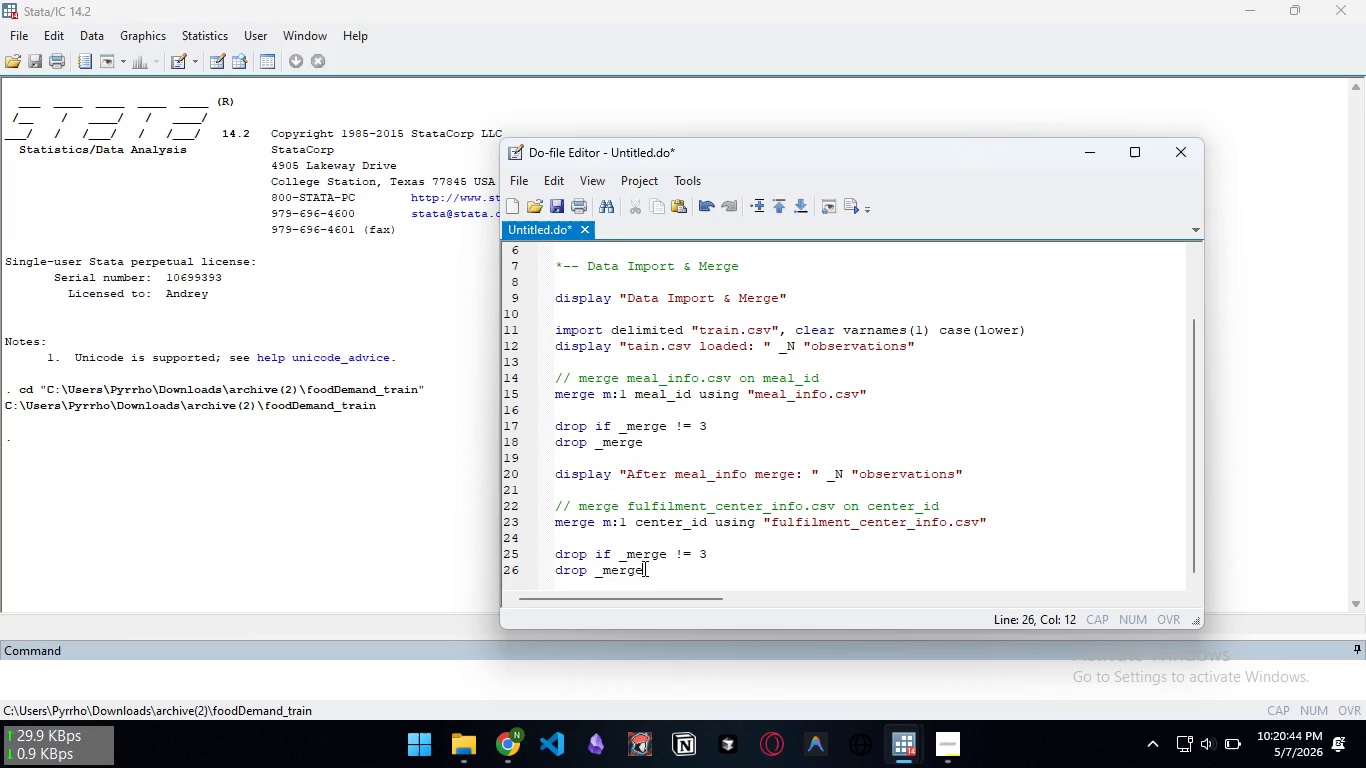 
key(Enter)
 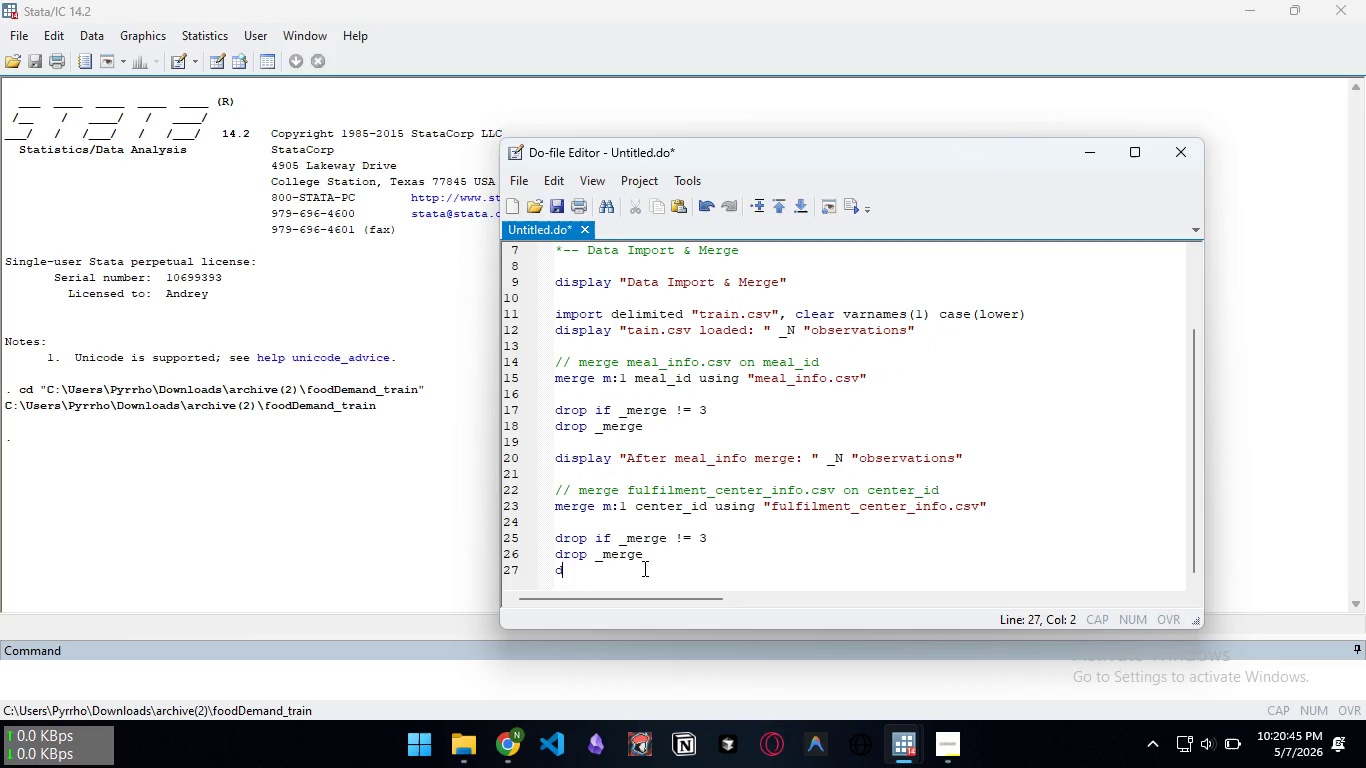 
type(display "After )
 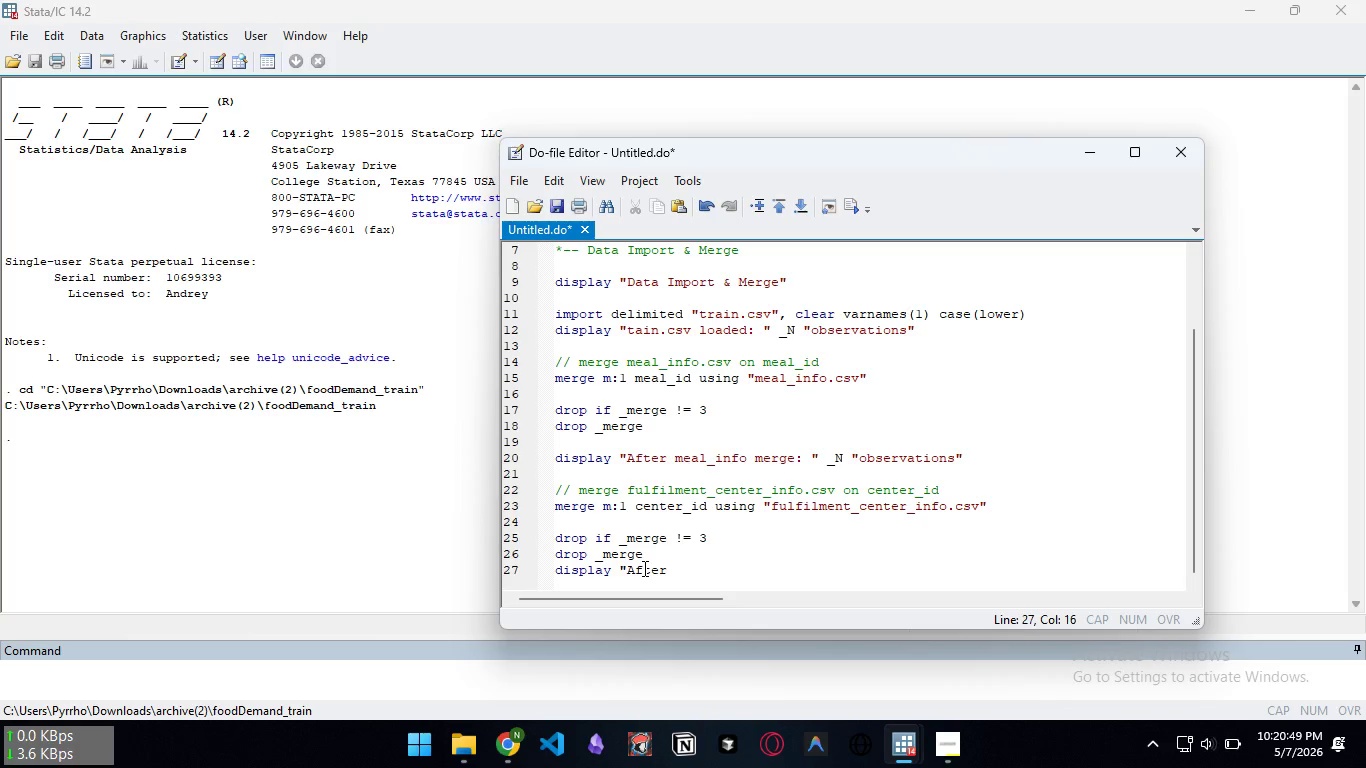 
wait(9.19)
 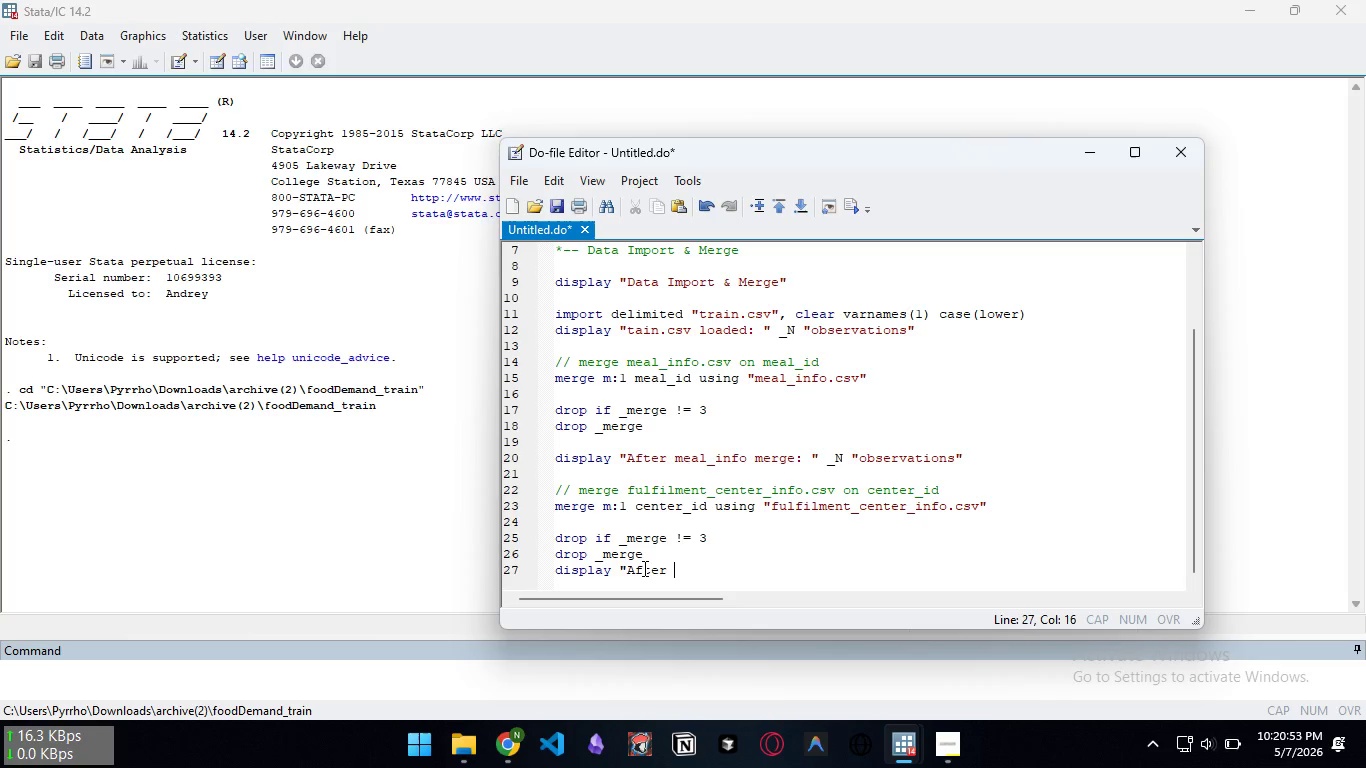 
type(center)
 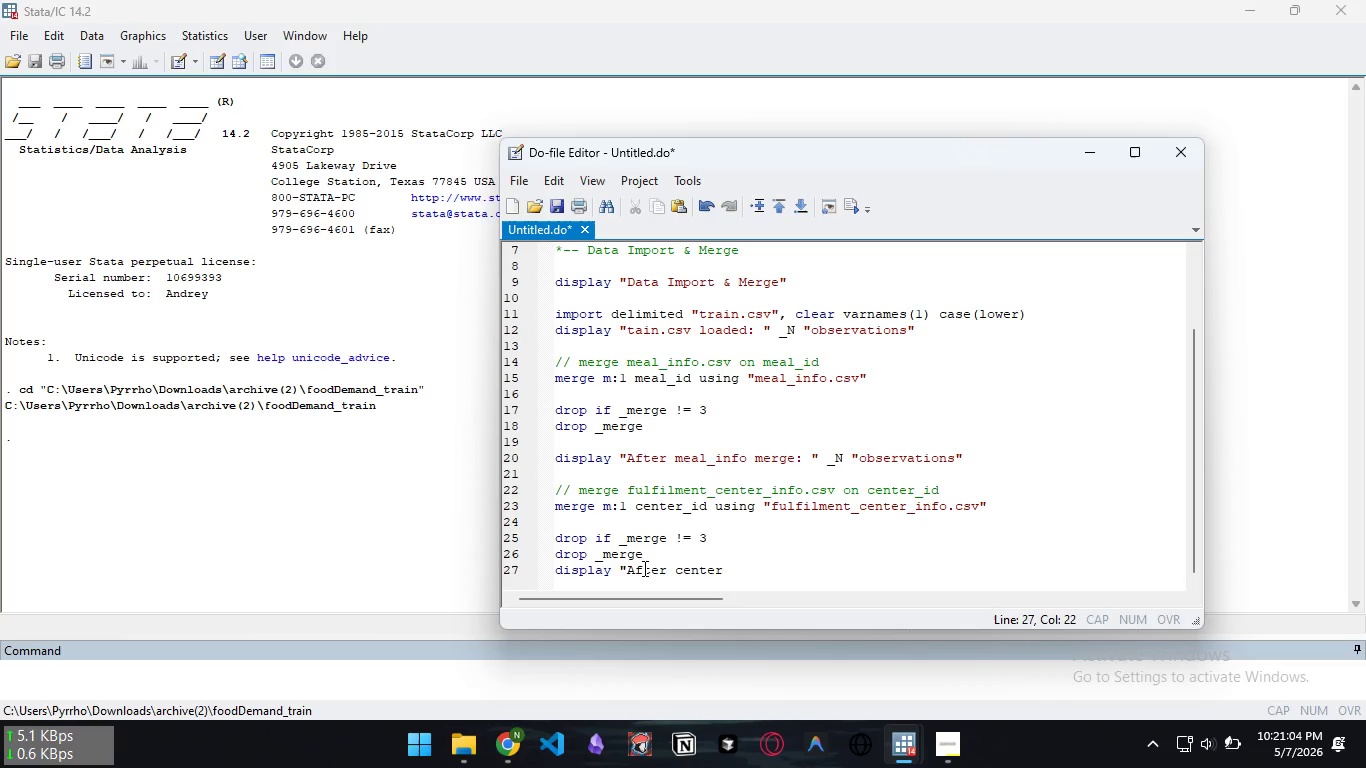 
wait(10.72)
 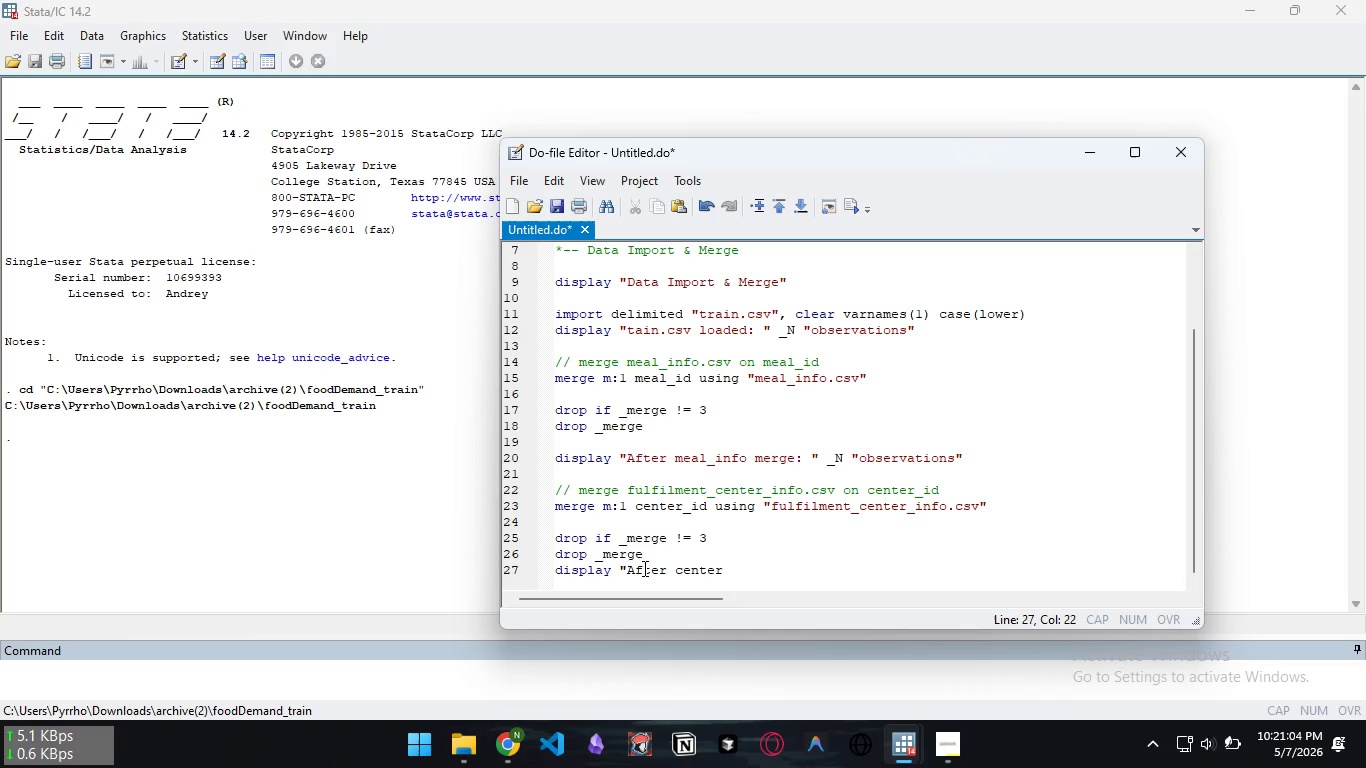 
type(_info merge: " _N "observations")
 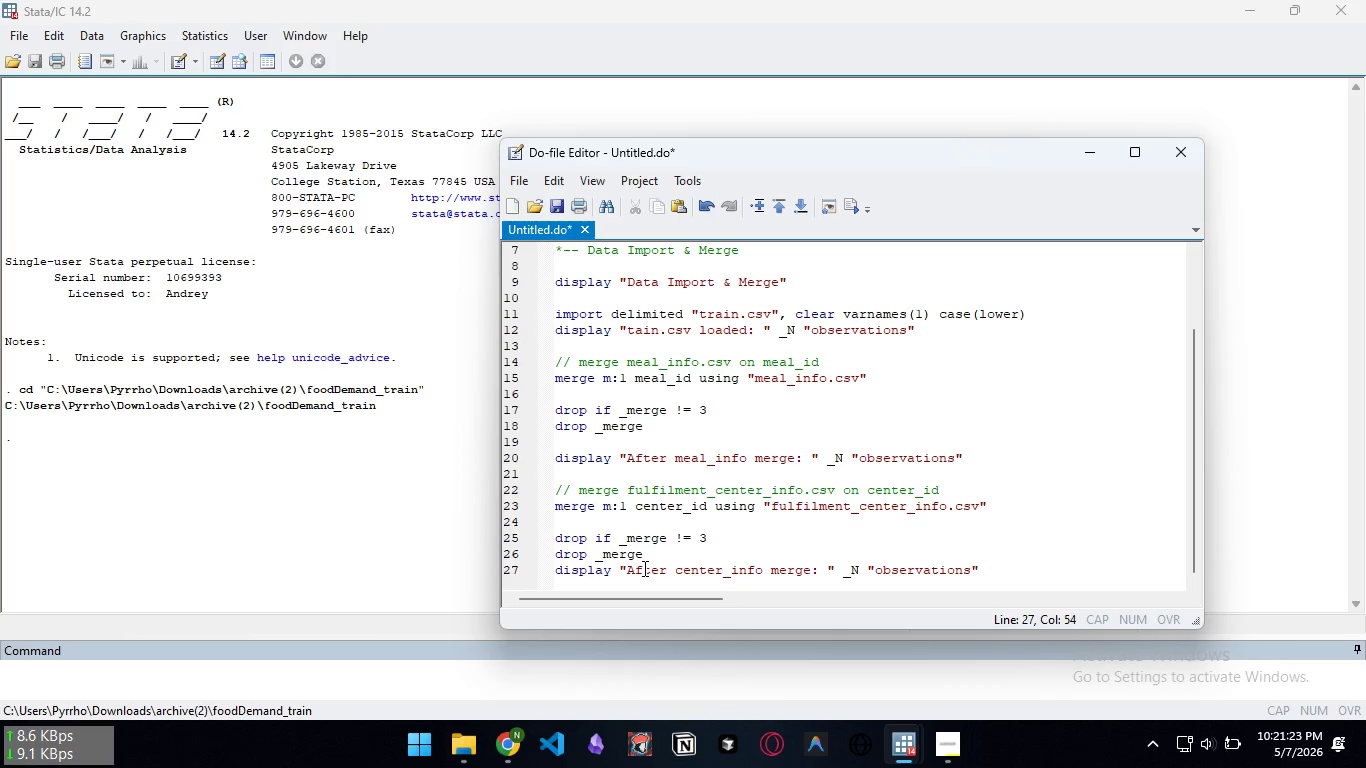 
key(Control+S)
 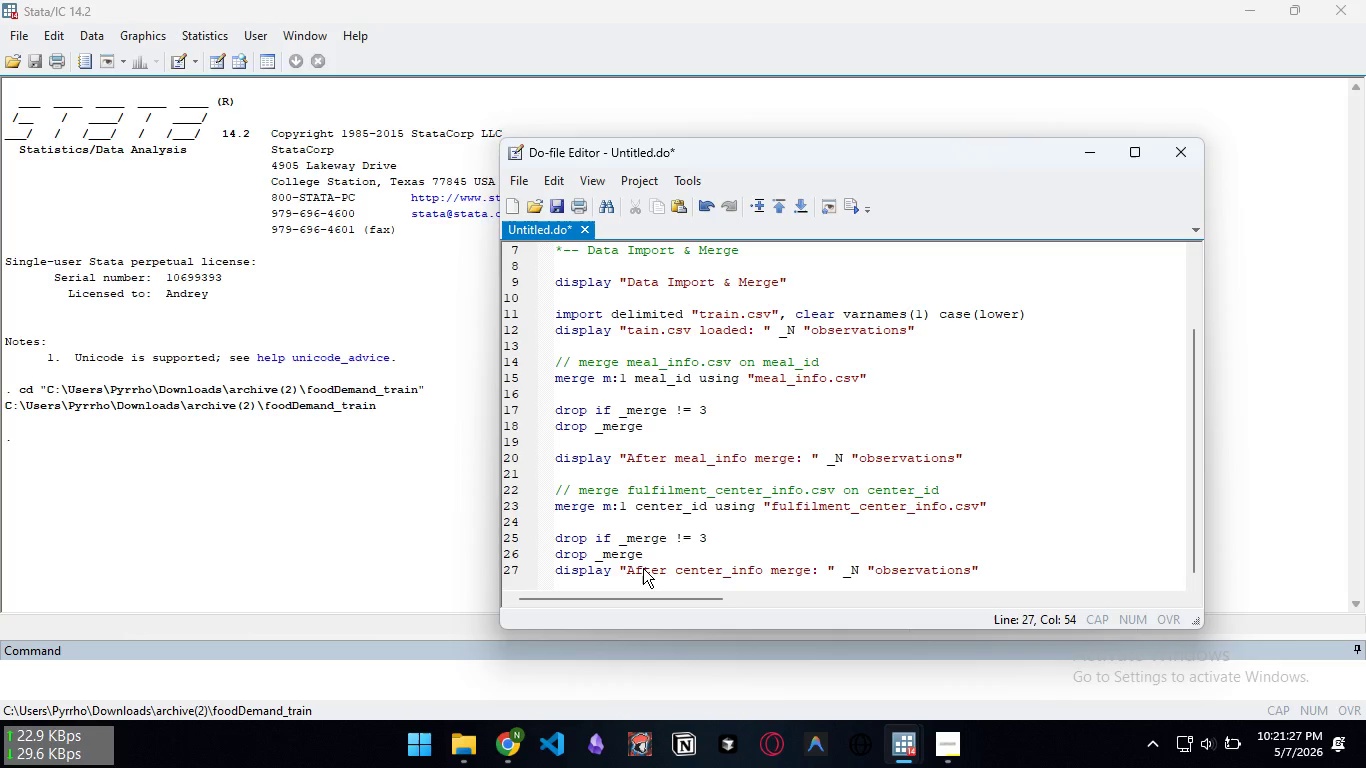 
key(Control+D)
 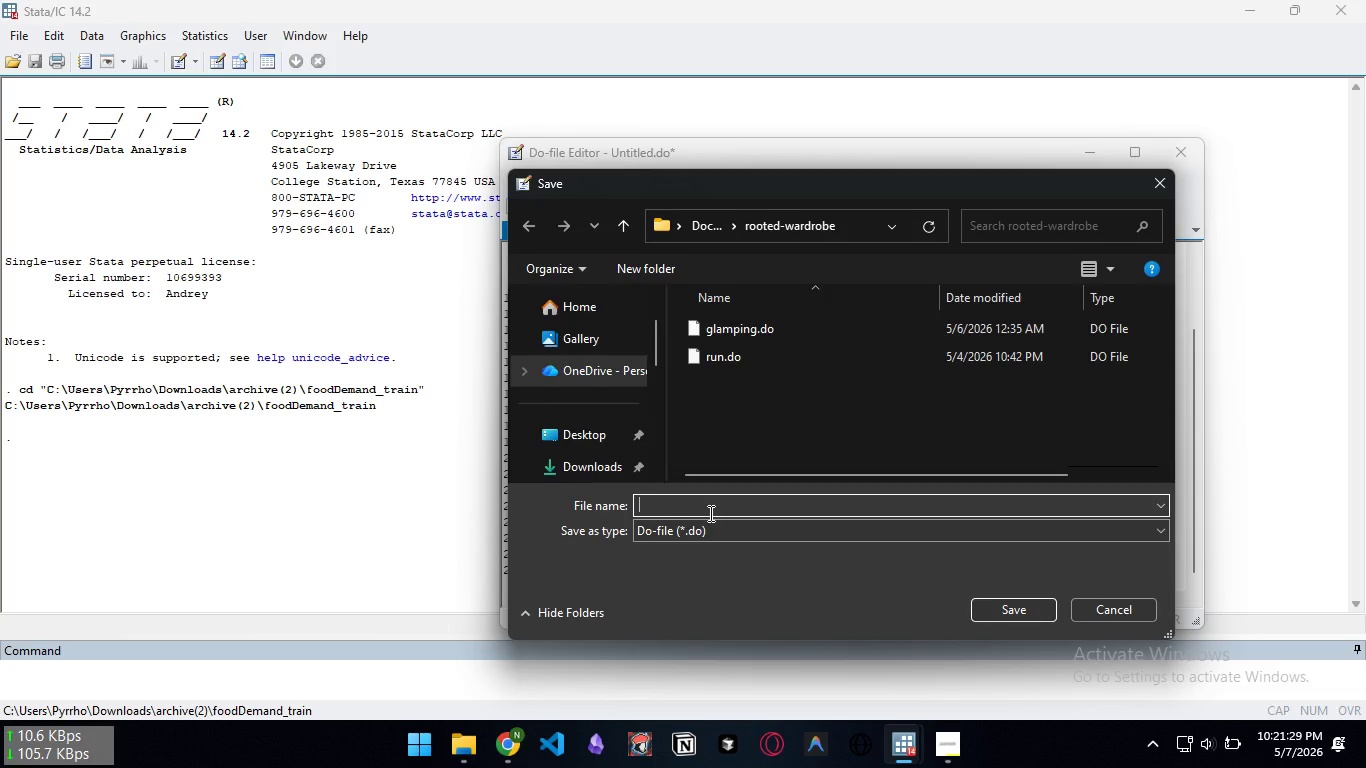 
type(run)
 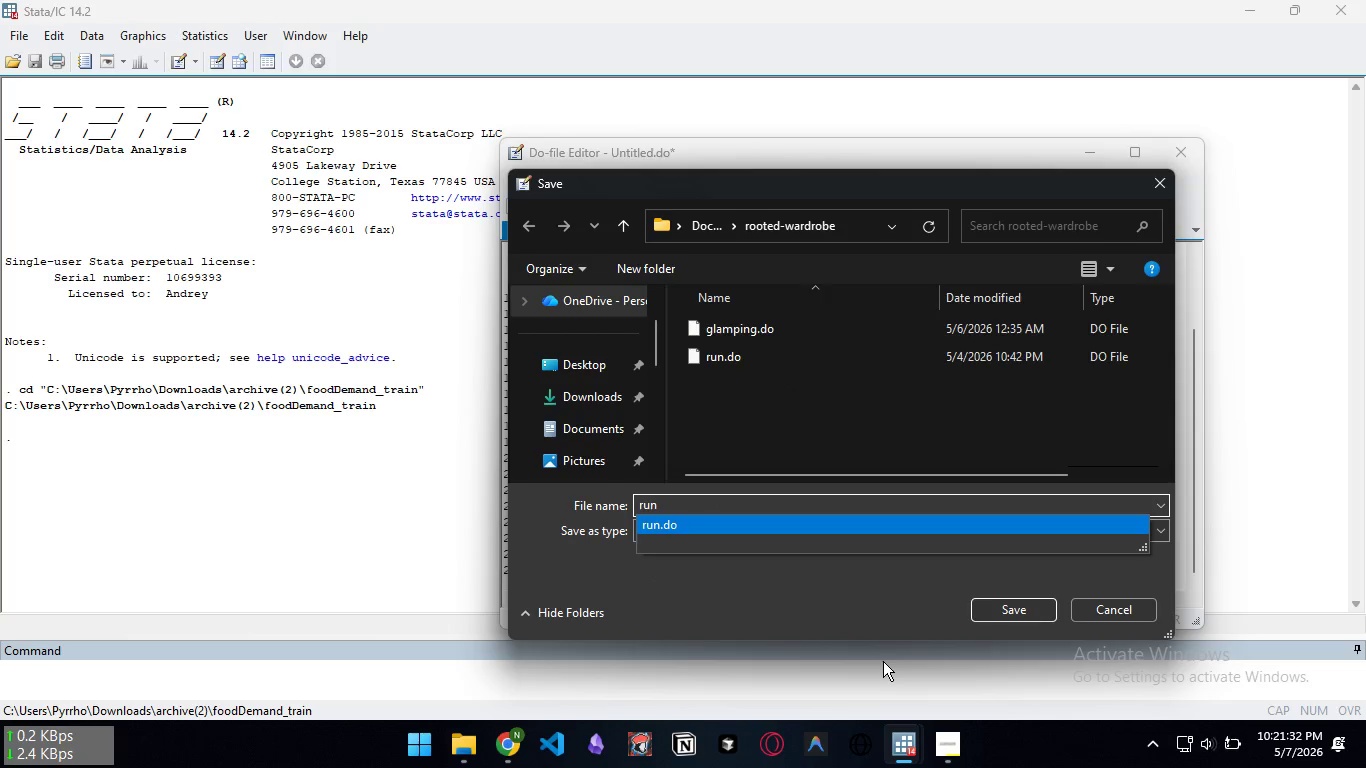 
key(Backspace)
 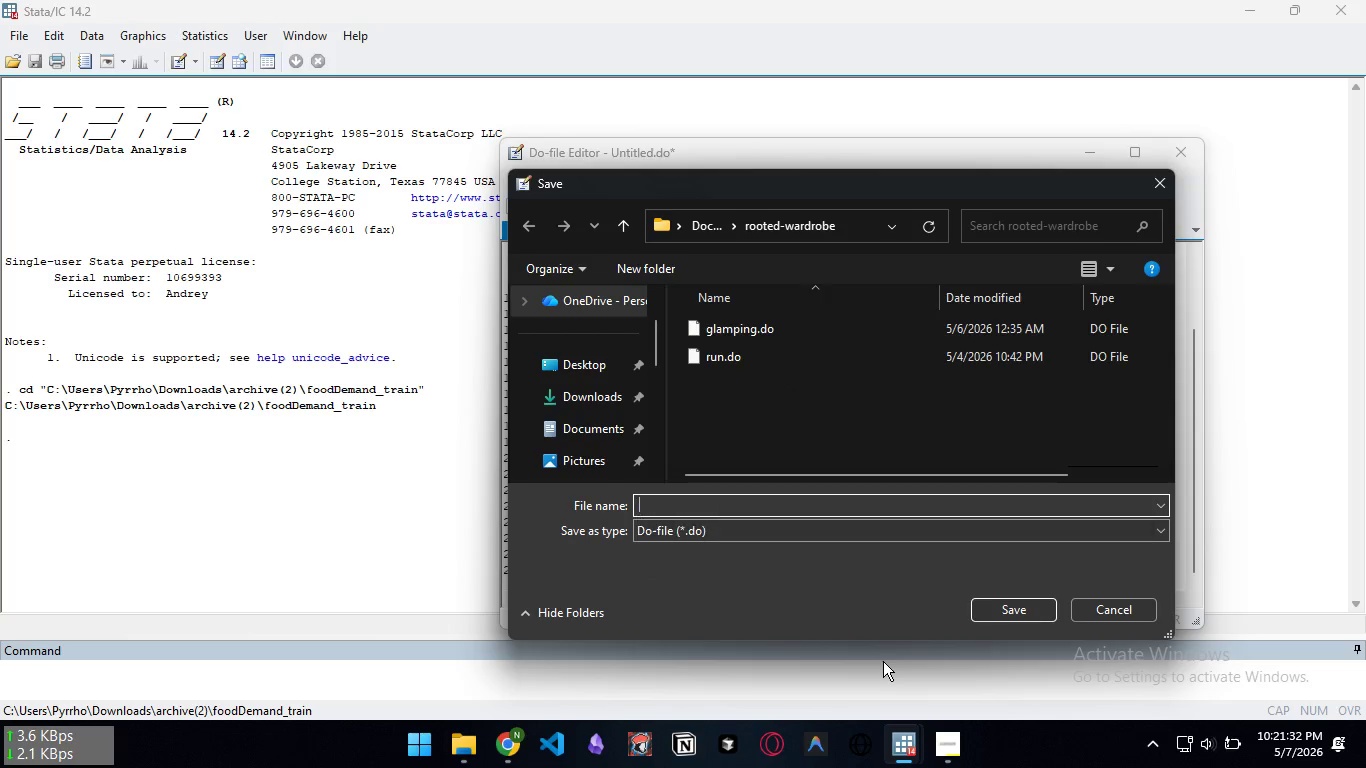 
key(Backspace)
 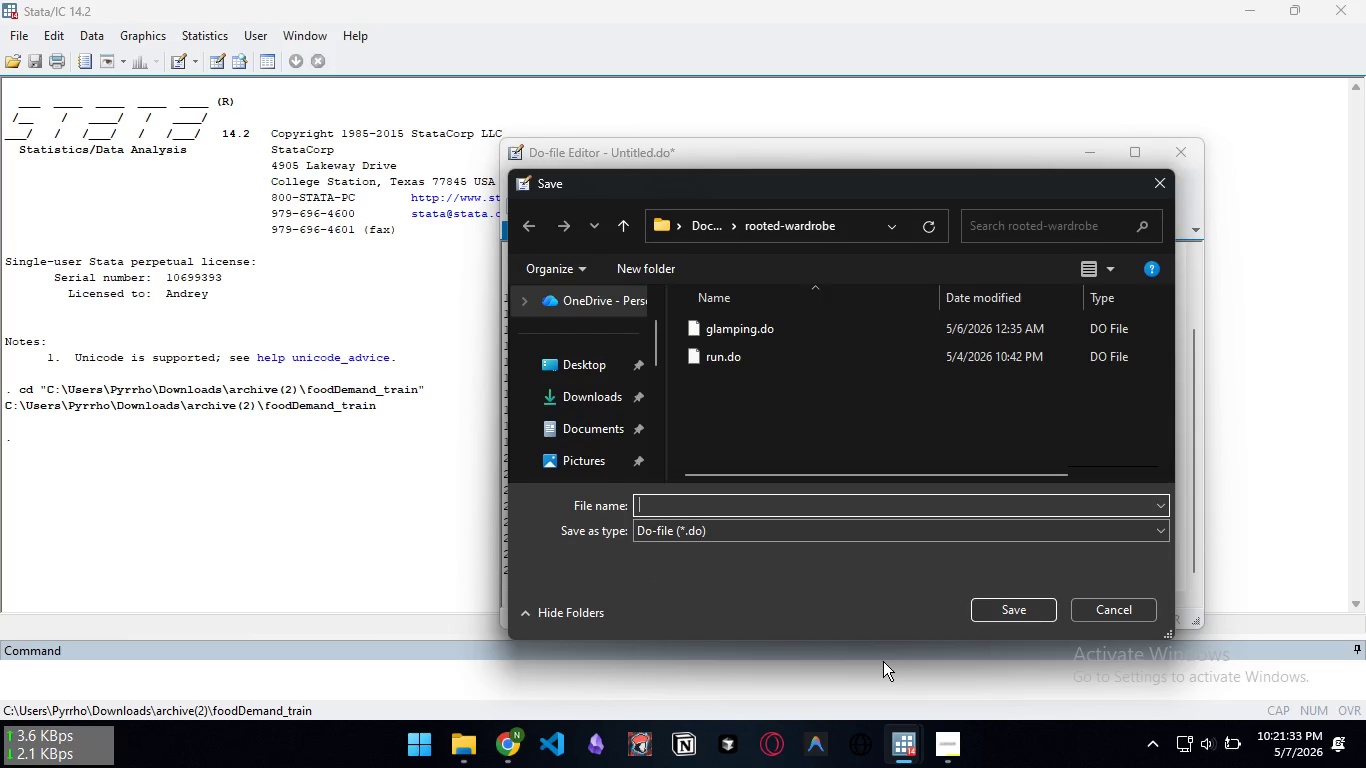 
key(Backspace)
 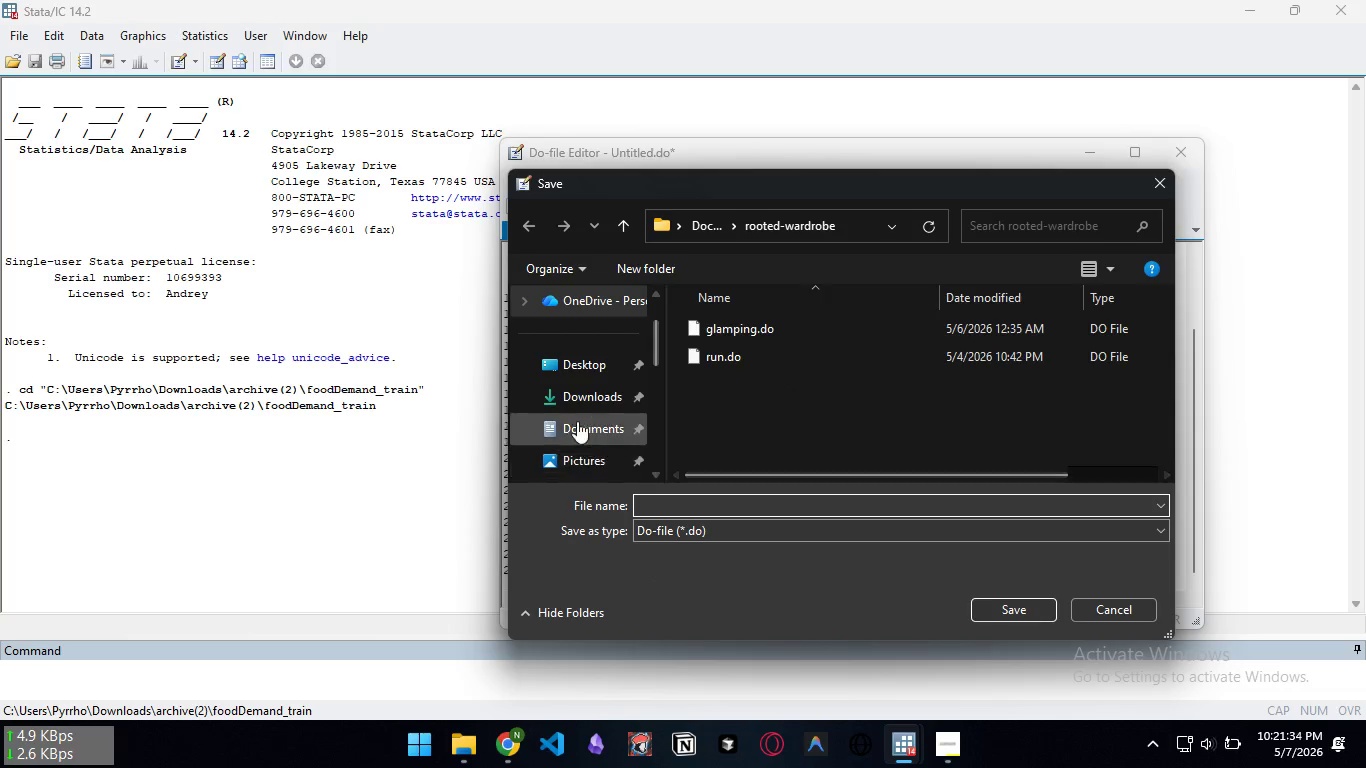 
left_click([574, 407])
 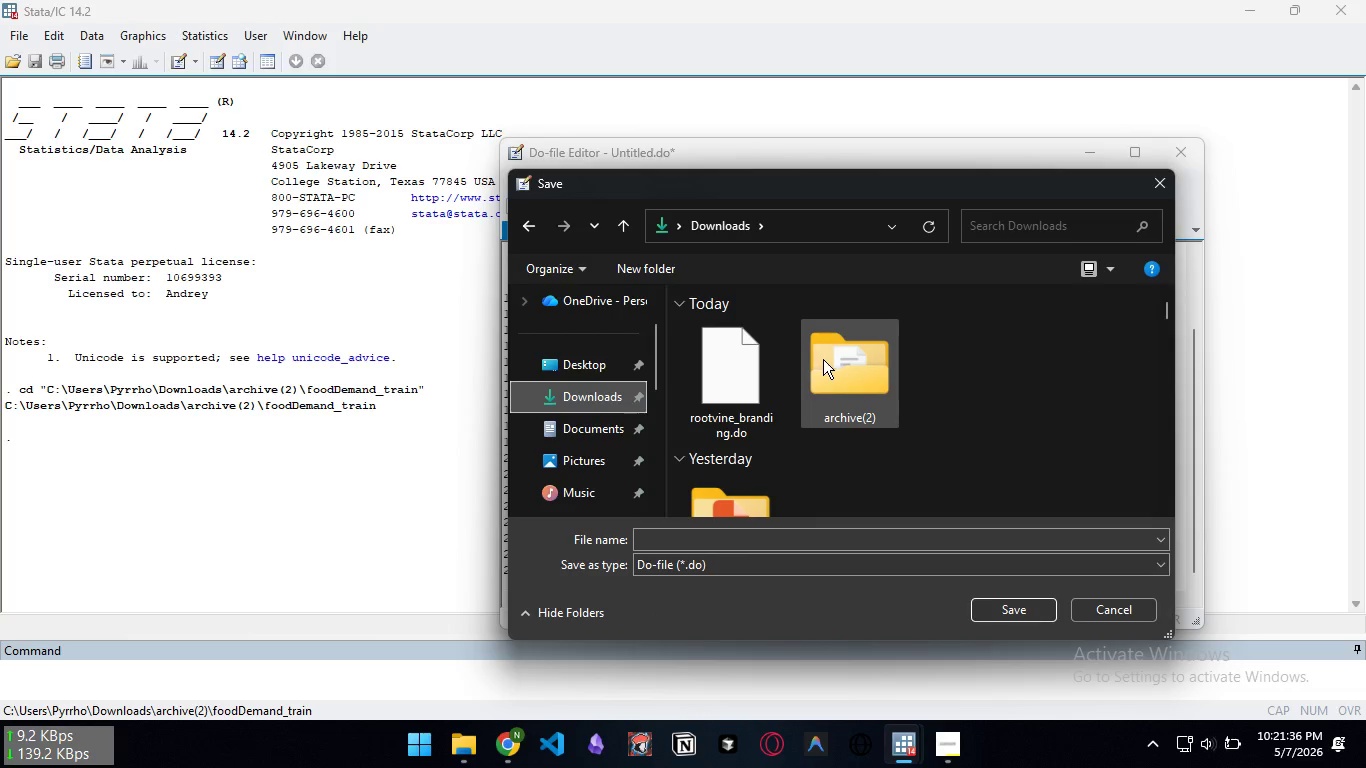 
double_click([837, 363])
 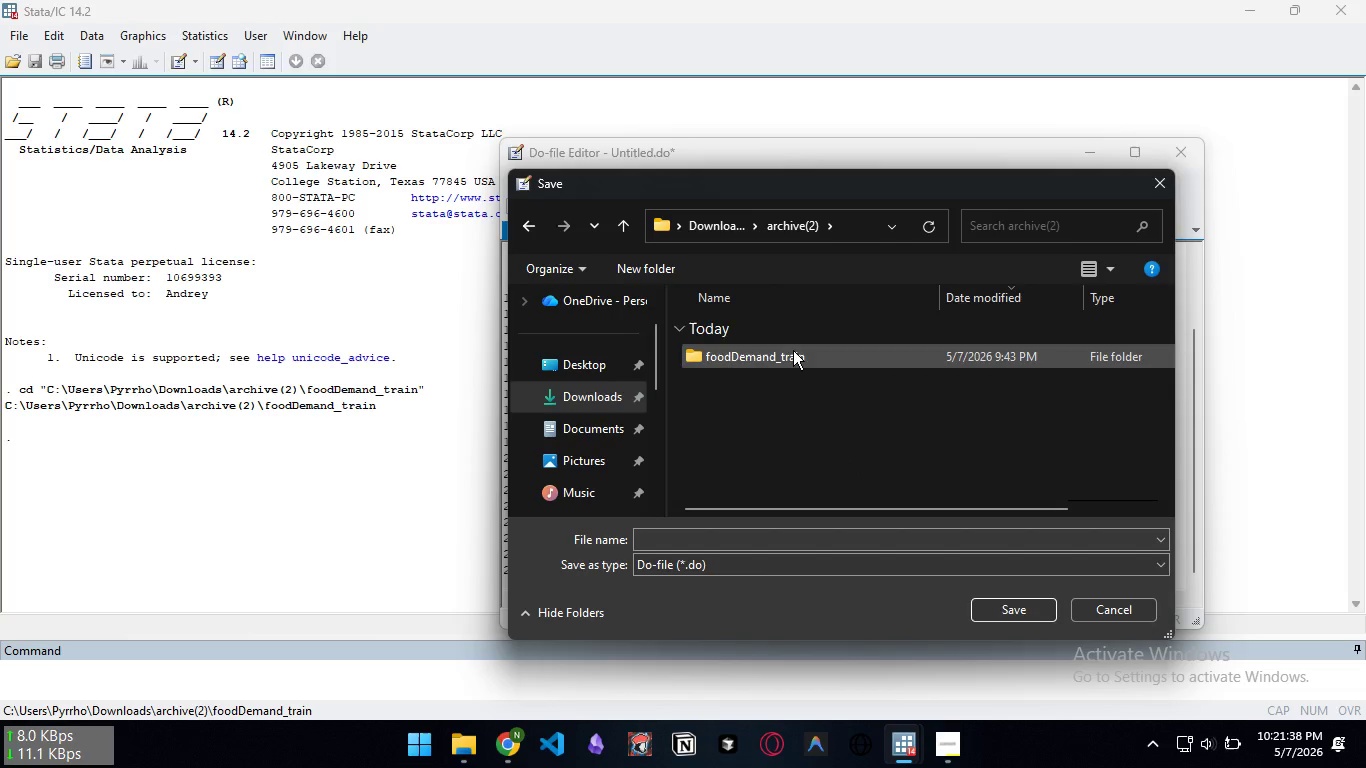 
double_click([791, 350])
 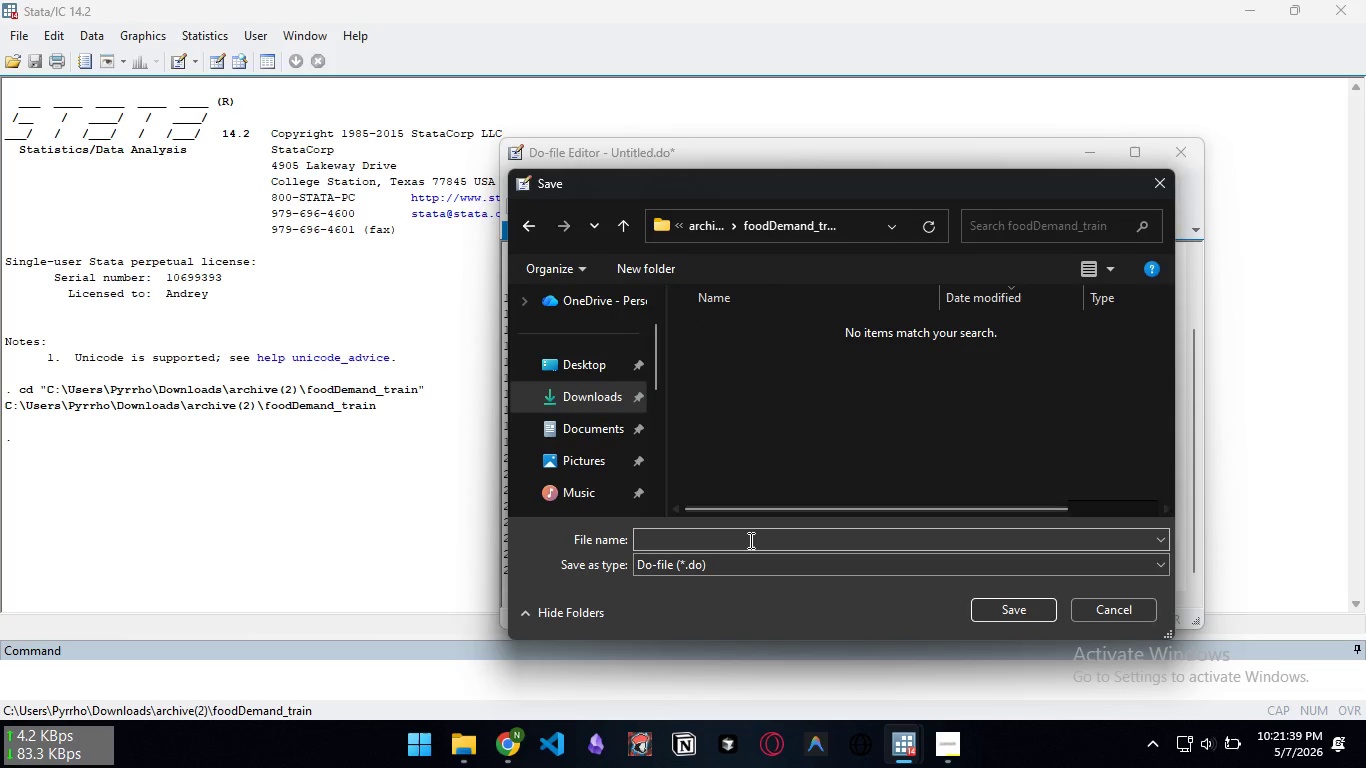 
left_click([749, 540])
 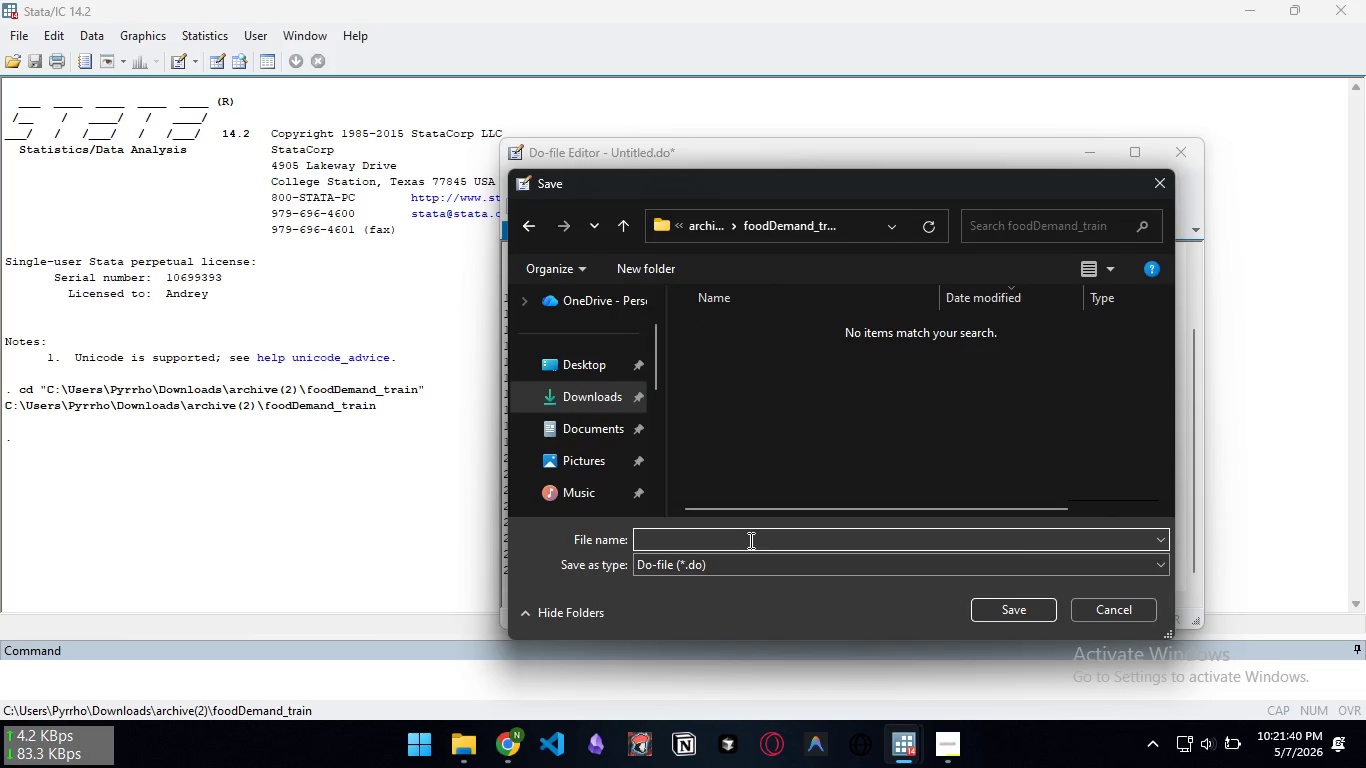 
type(run)
 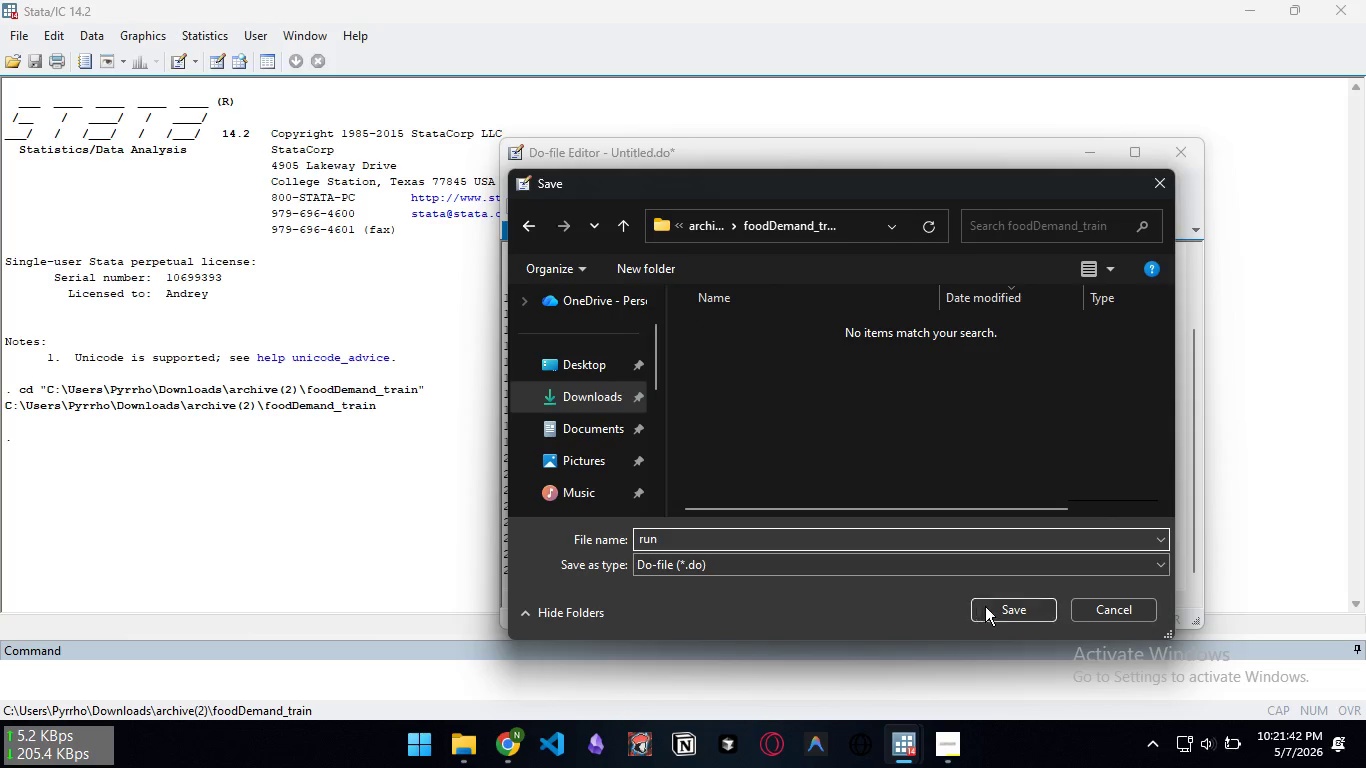 
left_click([989, 607])
 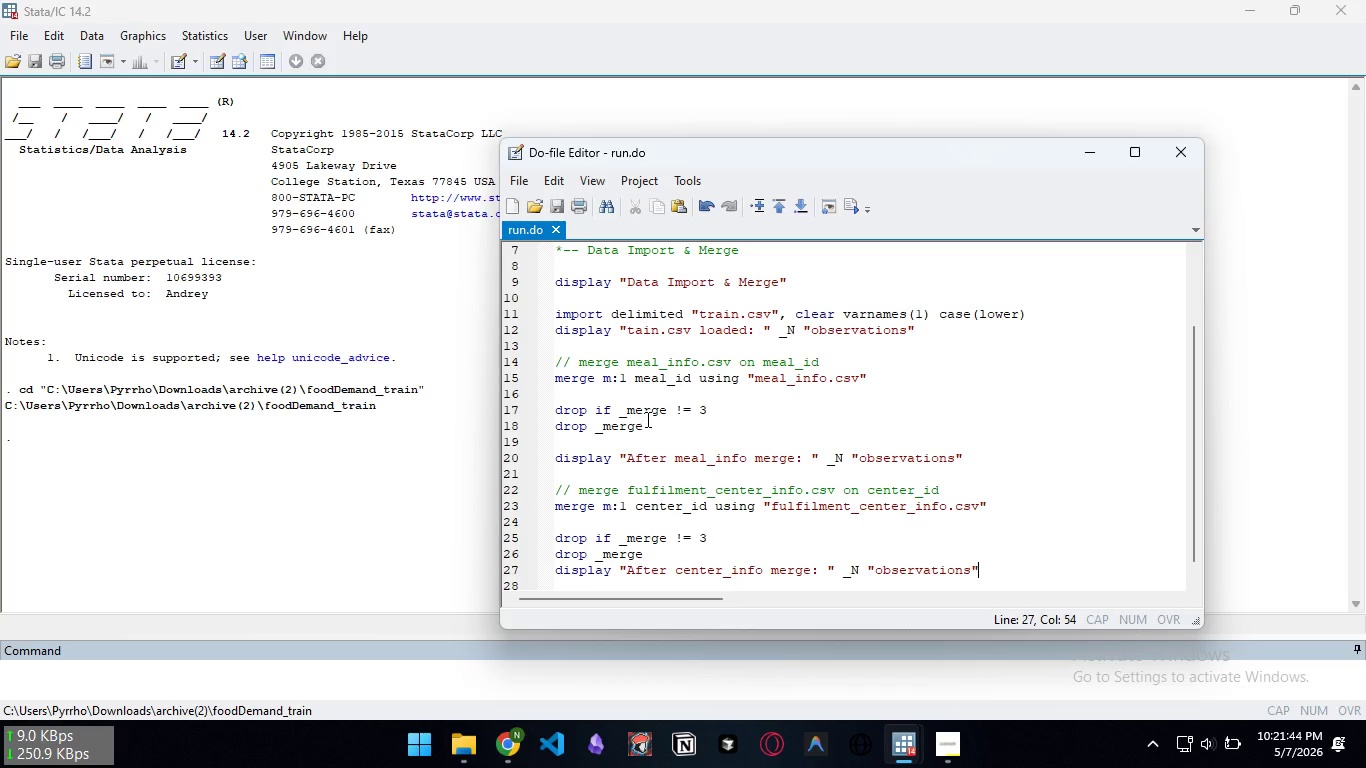 
key(Control+ControlLeft)
 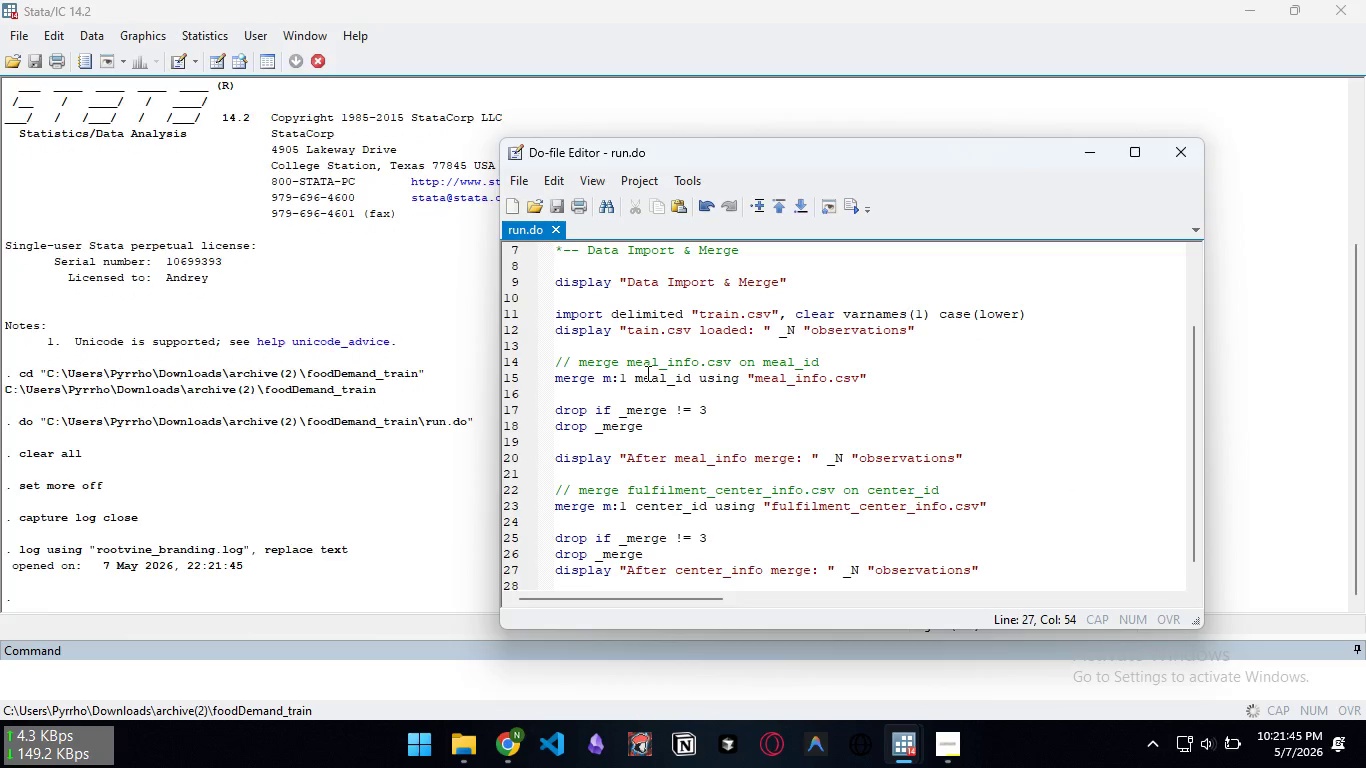 
key(Control+D)
 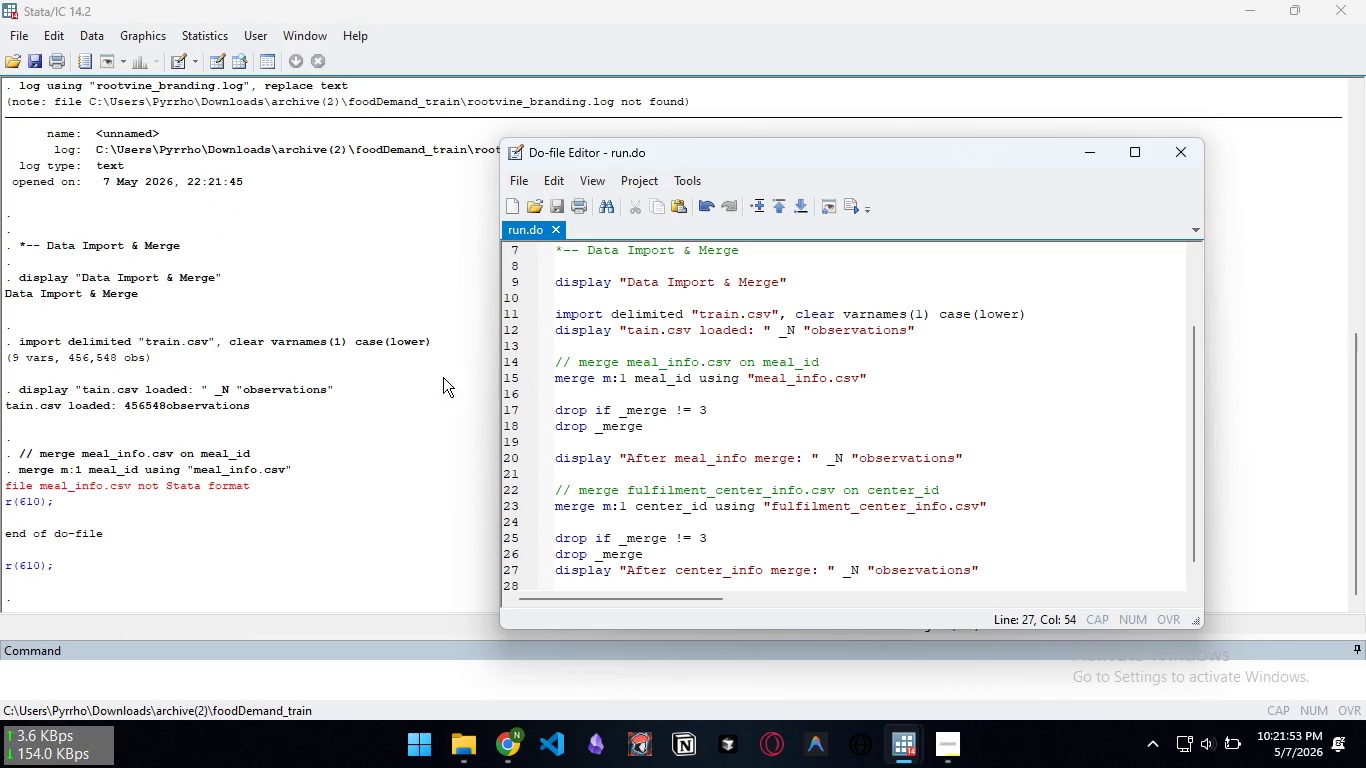 
wait(13.05)
 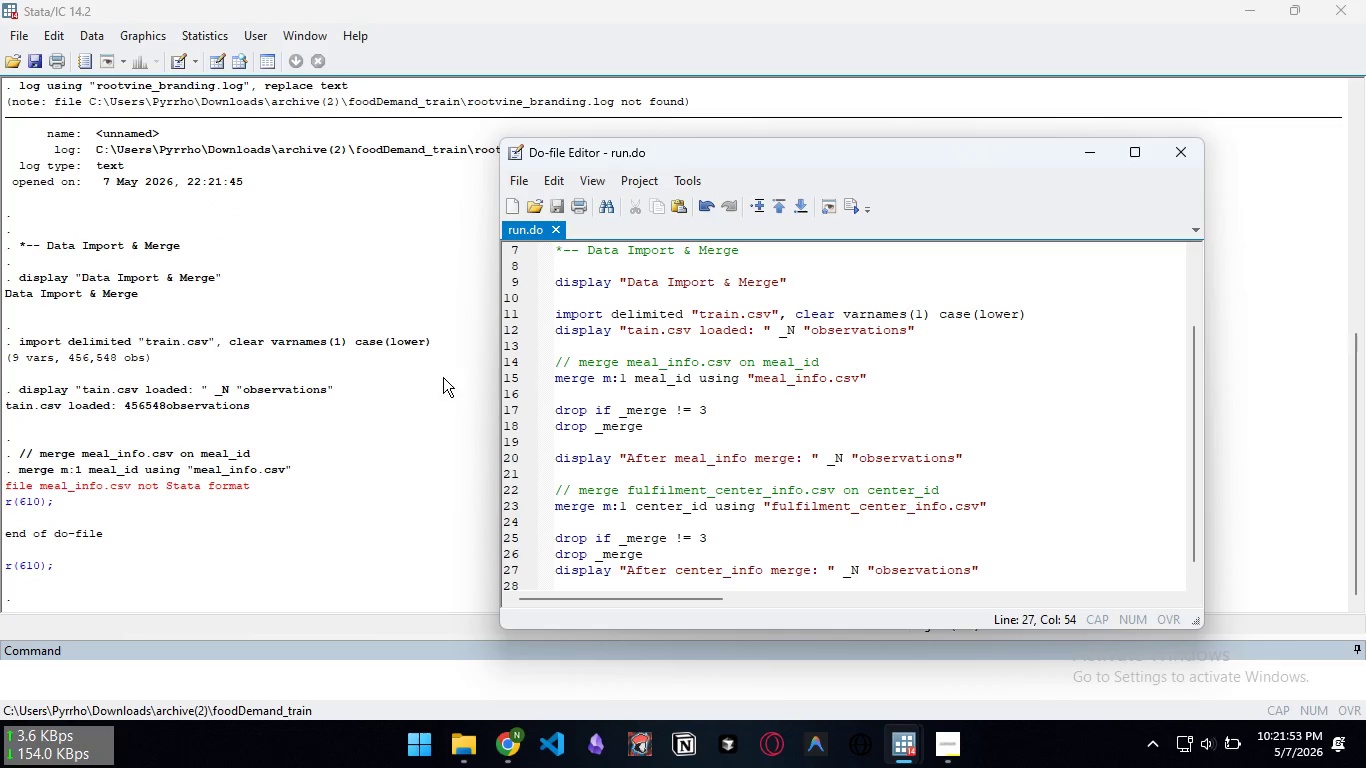 
scroll: coordinate [750, 447], scroll_direction: up, amount: 5.0
 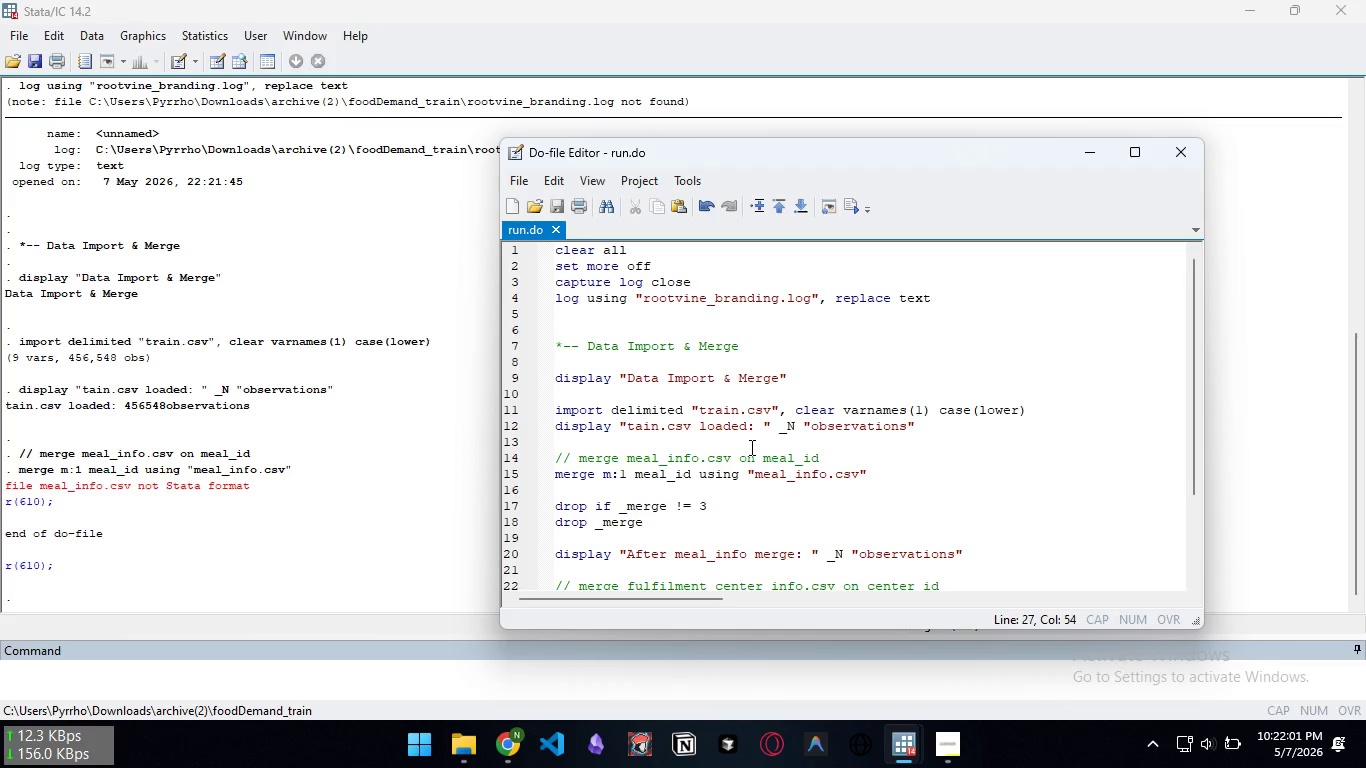 
scroll: coordinate [750, 447], scroll_direction: down, amount: 4.0
 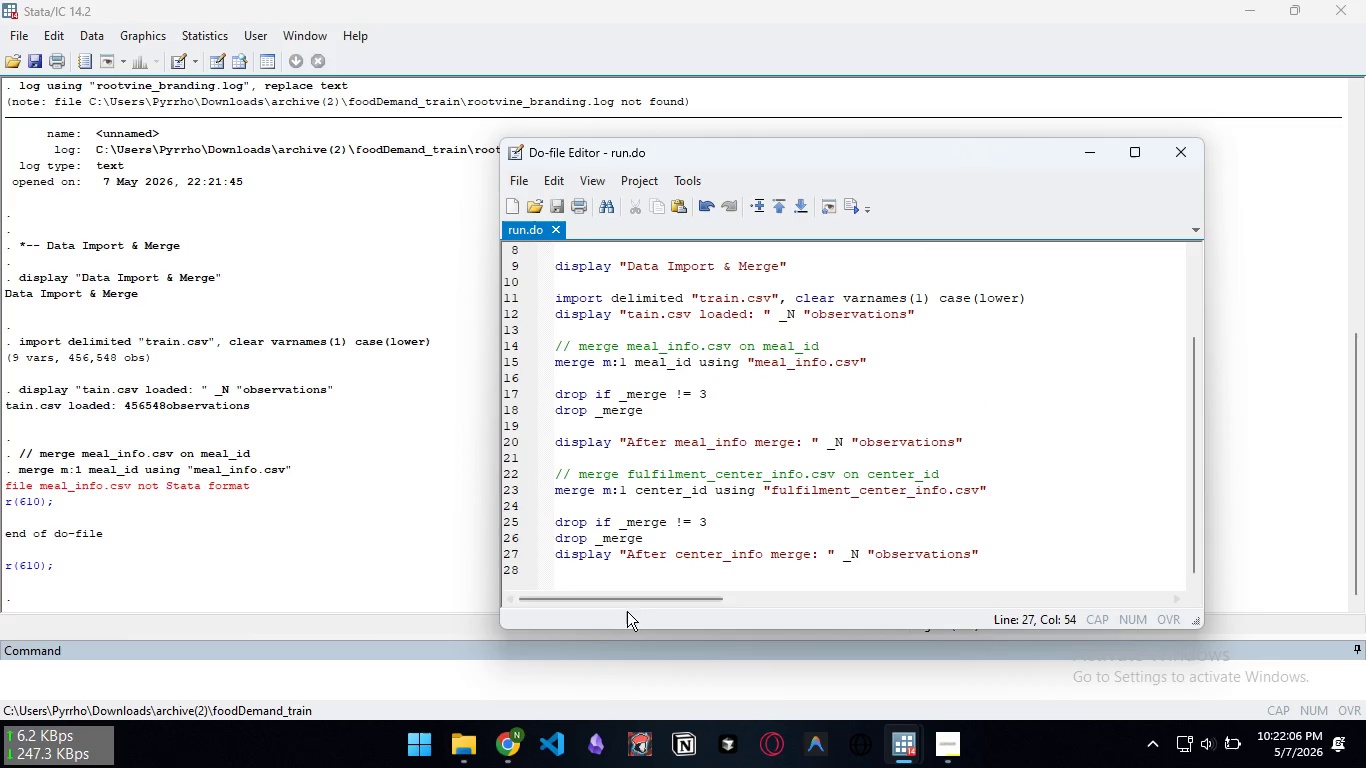 
left_click([478, 742])
 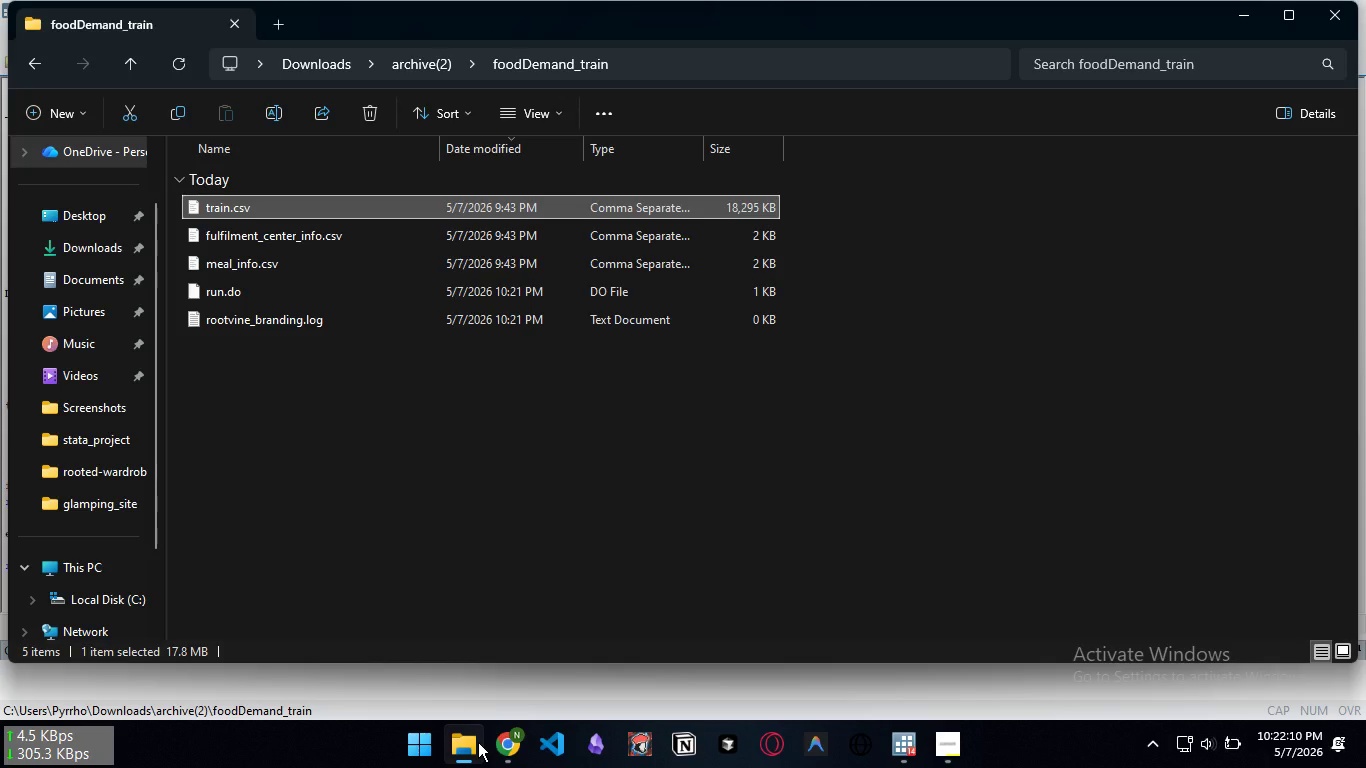 
left_click([478, 742])
 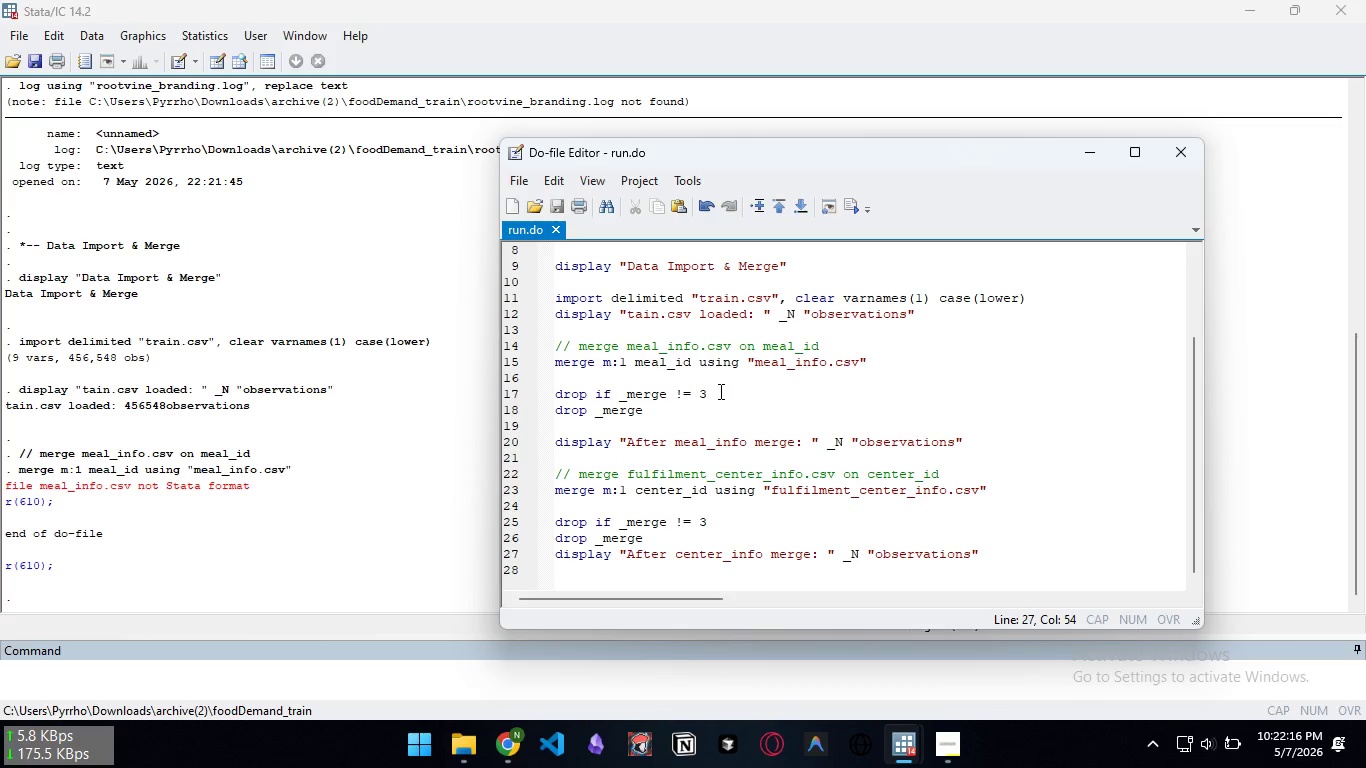 
wait(9.5)
 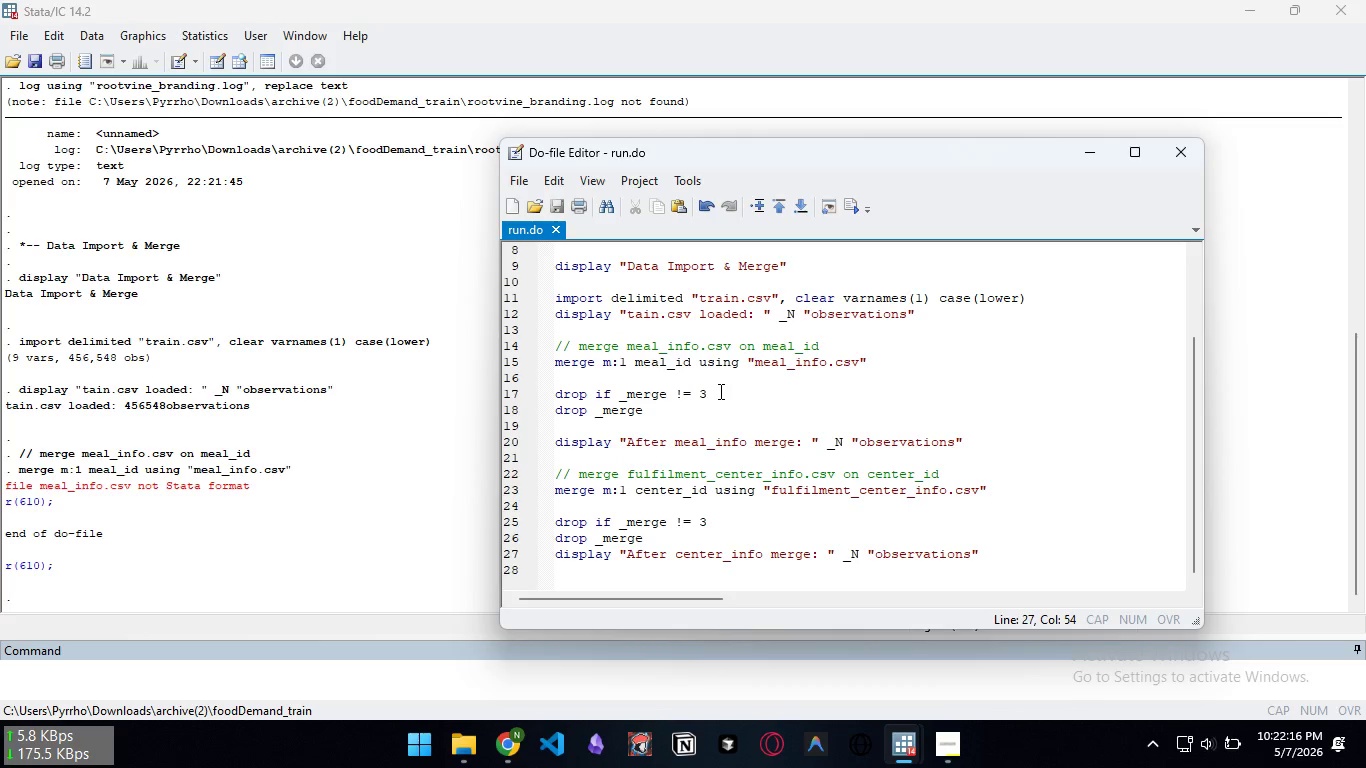 
scroll: coordinate [751, 399], scroll_direction: down, amount: 2.0
 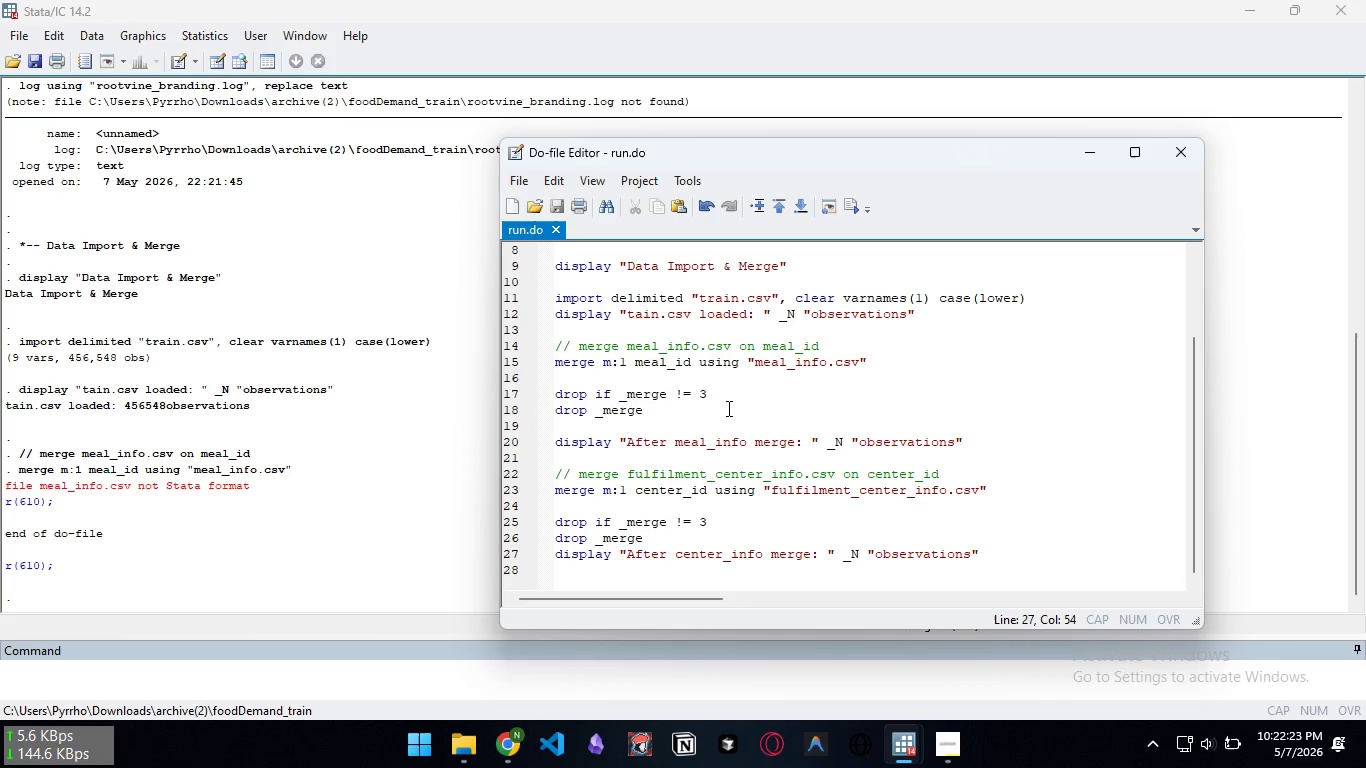 
left_click_drag(start_coordinate=[667, 414], to_coordinate=[551, 365])
 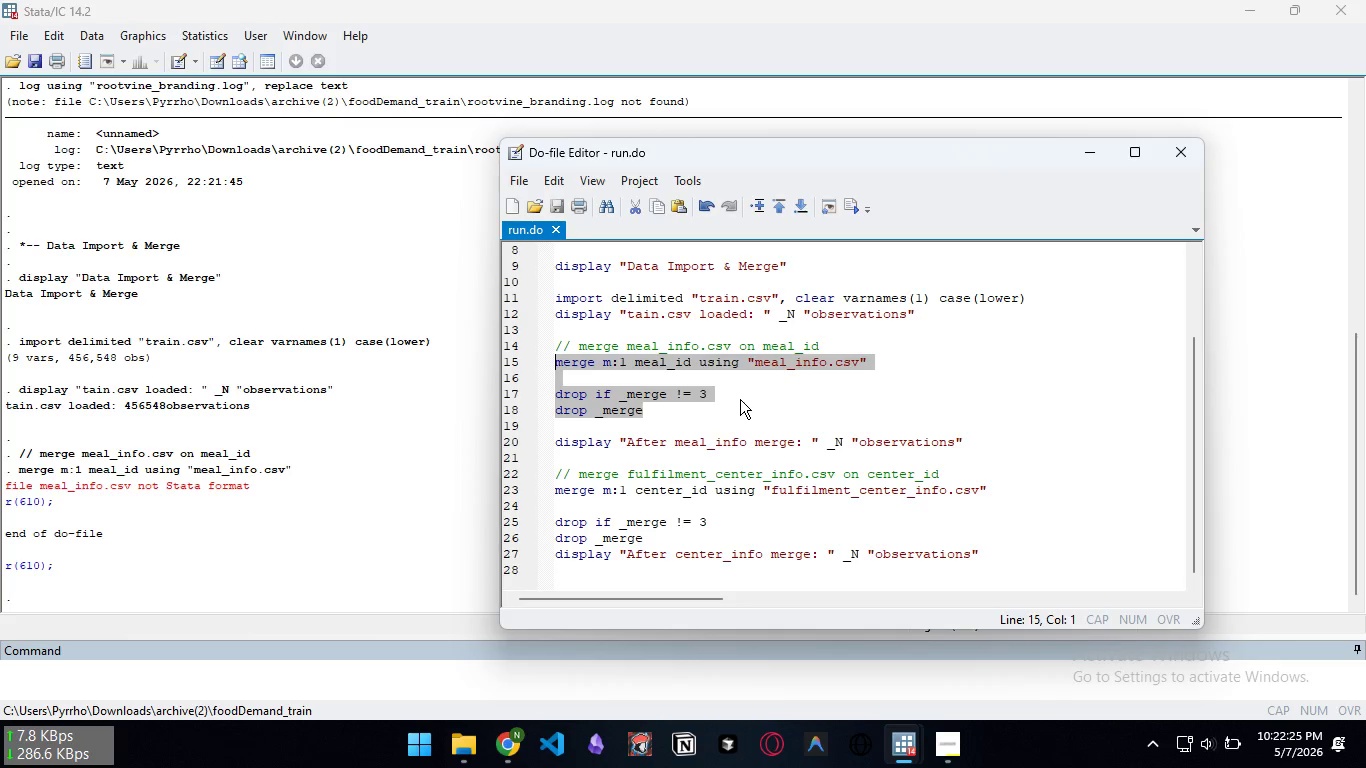 
left_click([740, 399])
 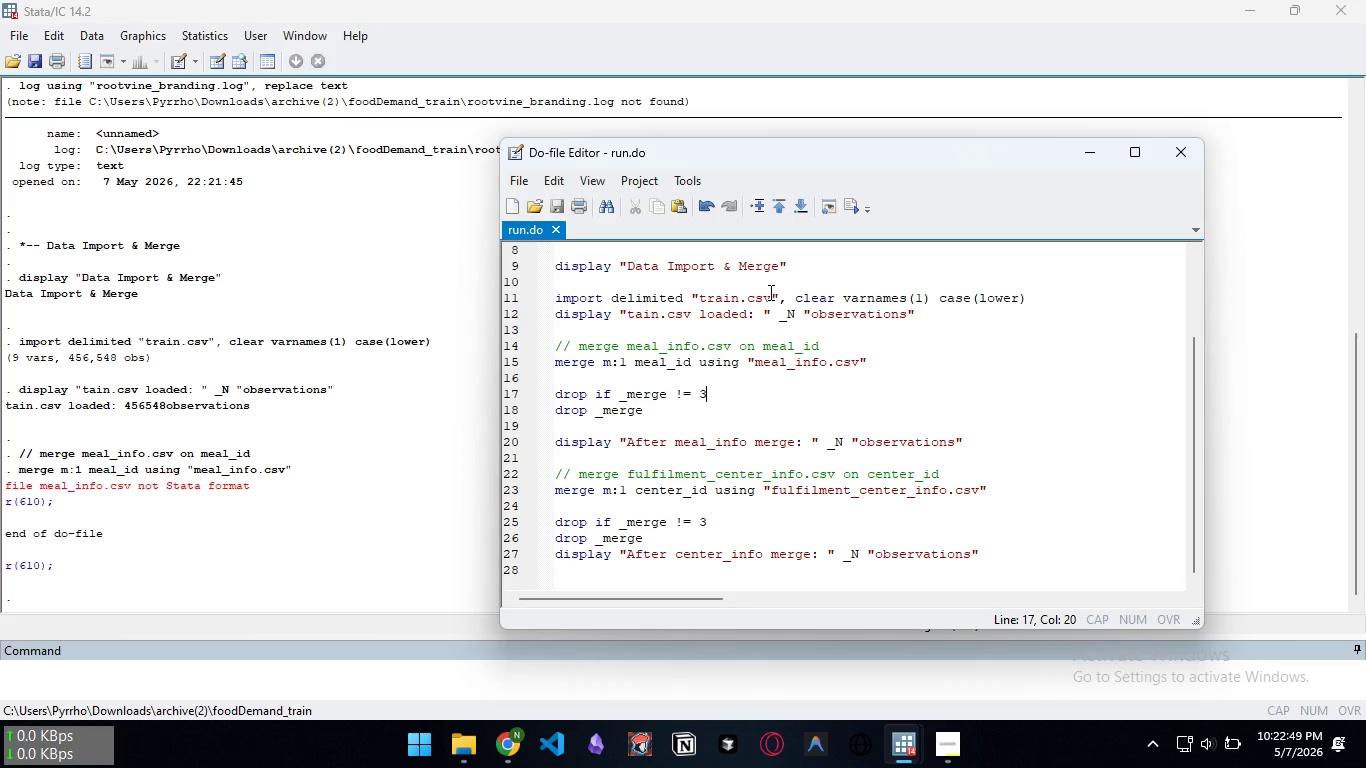 
wait(28.84)
 